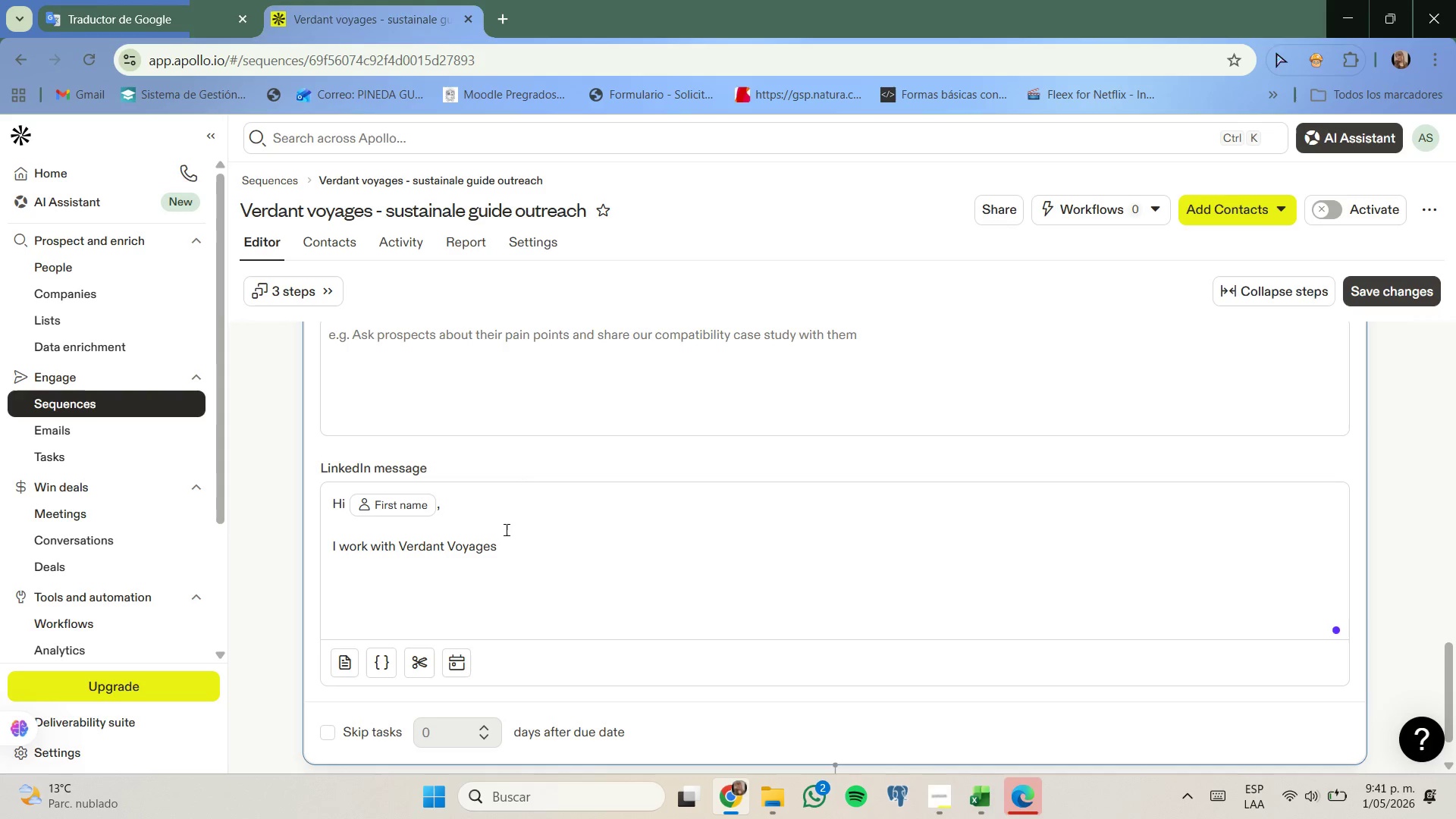 
left_click([518, 546])
 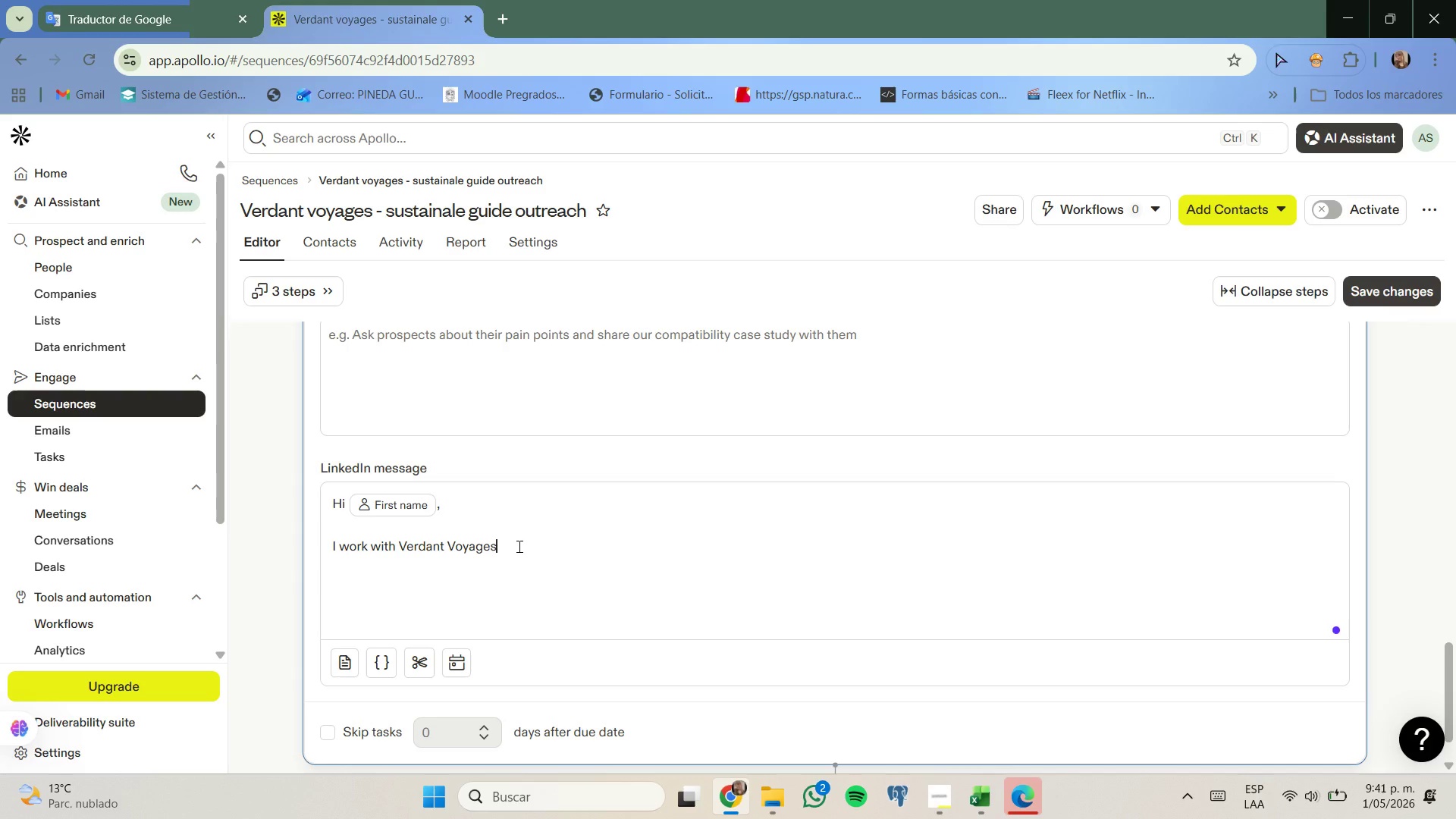 
type( on sustainable travel partnerships. Tought it would be great to connect and brie)
 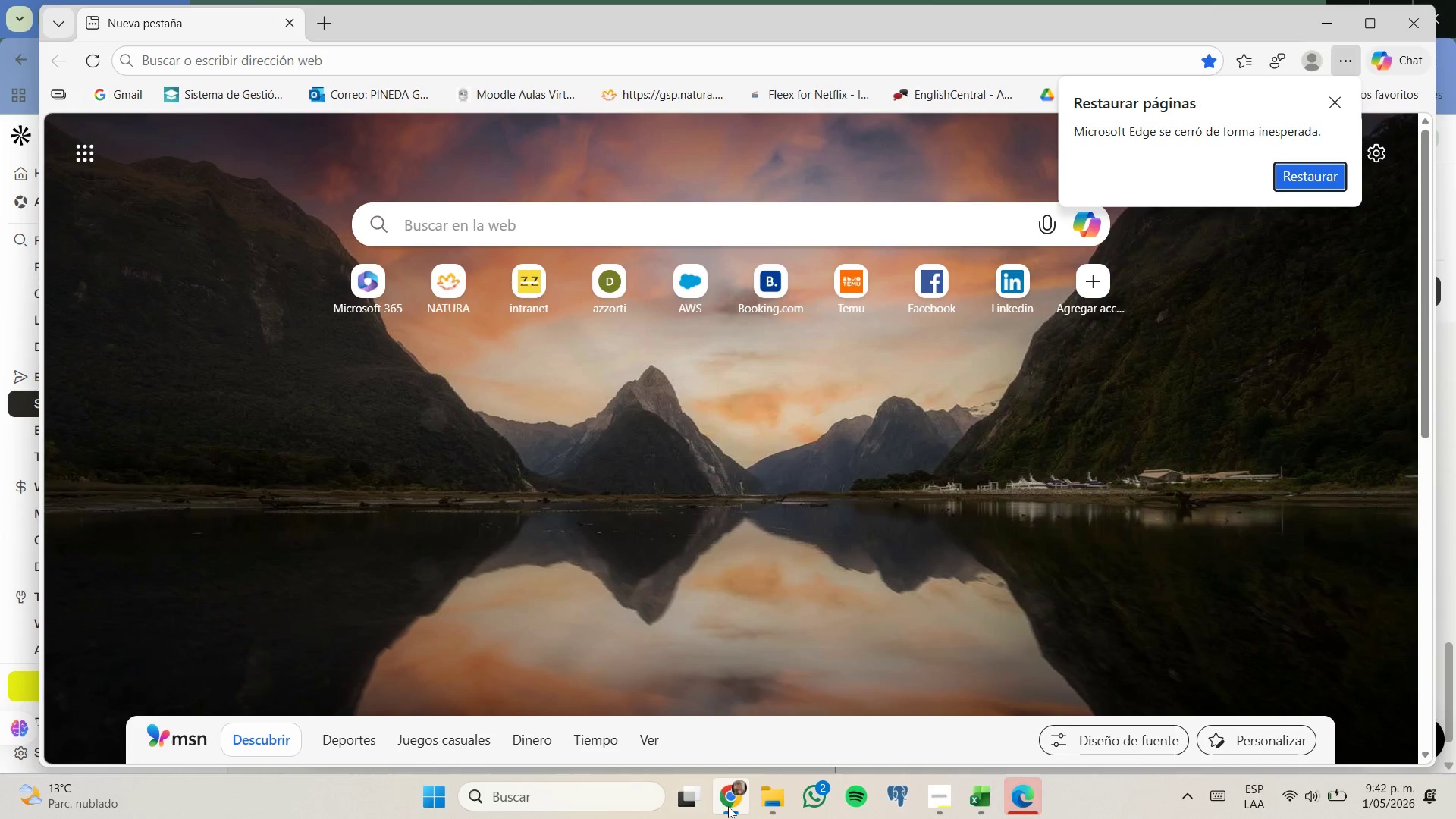 
left_click([712, 708])
 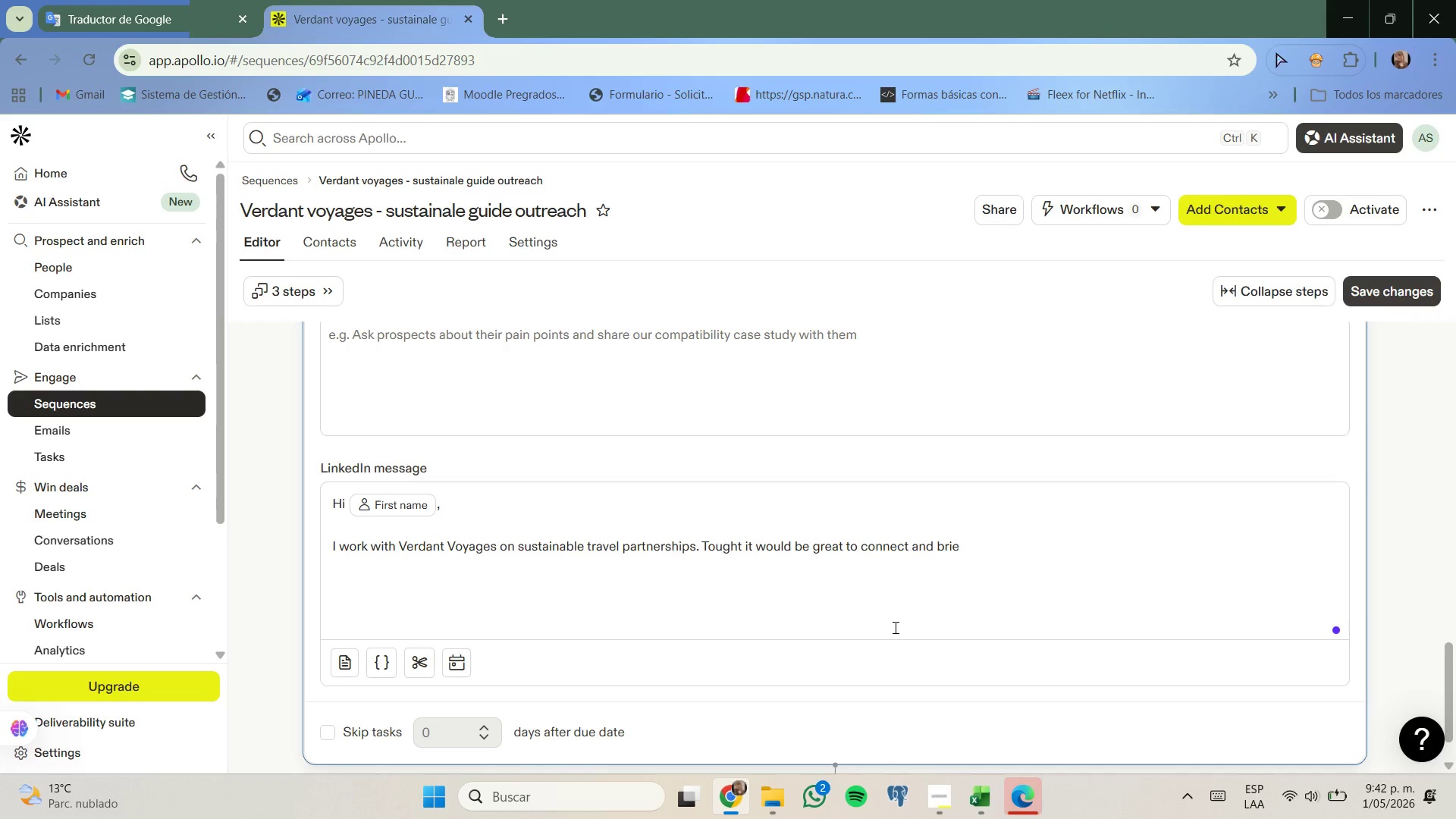 
type(fly )
 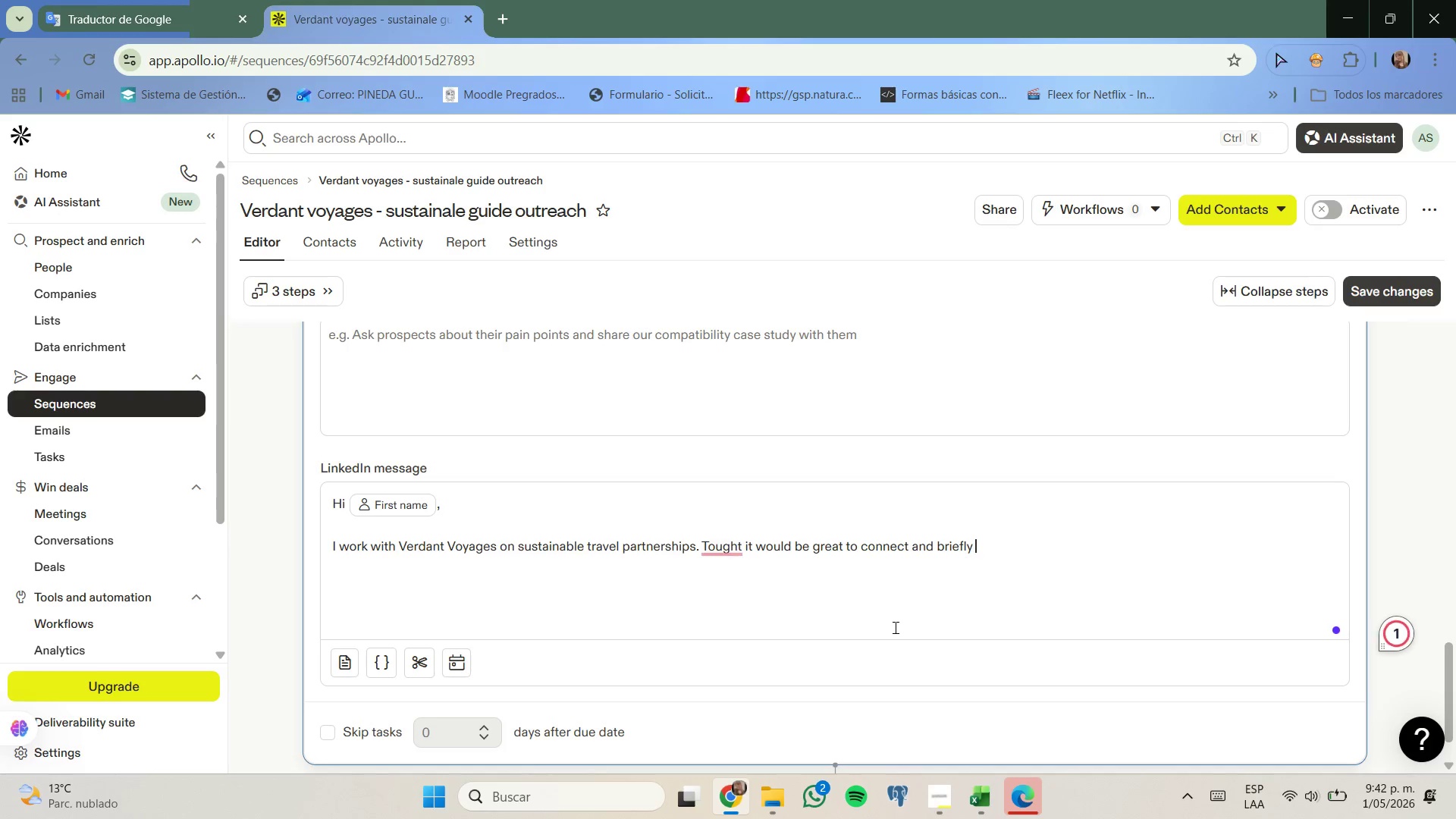 
wait(5.92)
 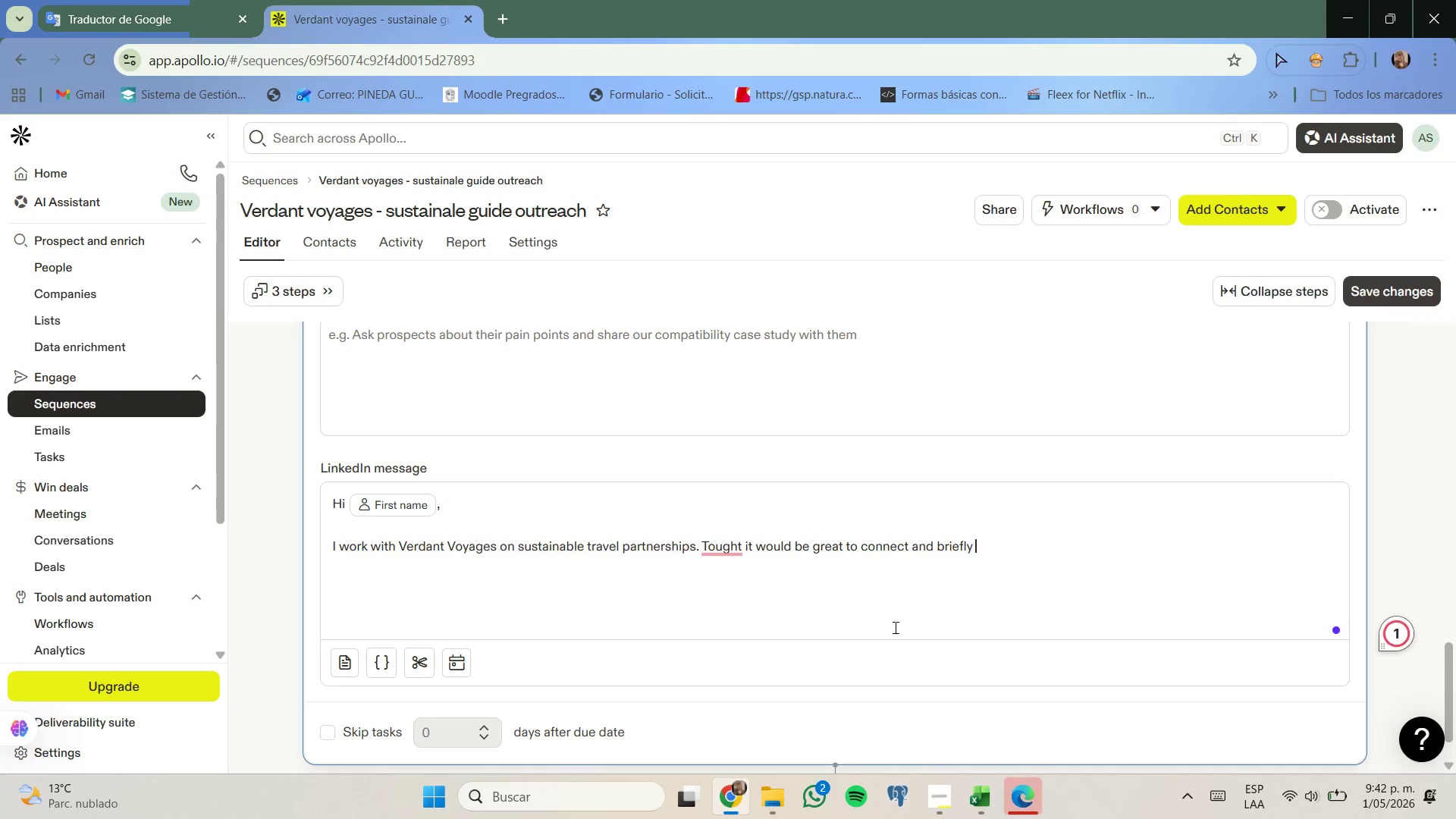 
type(share ideas around )
 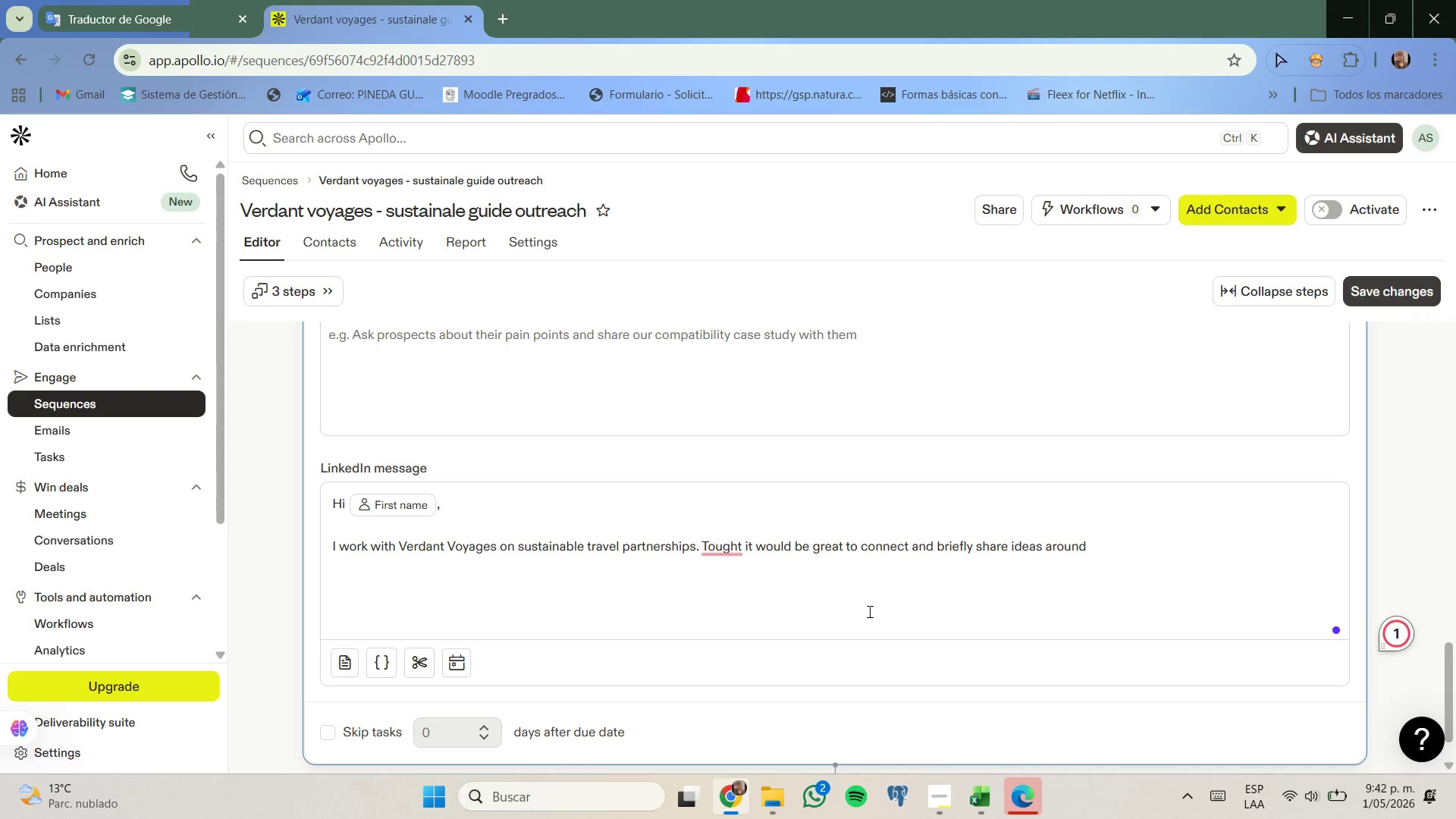 
wait(5.03)
 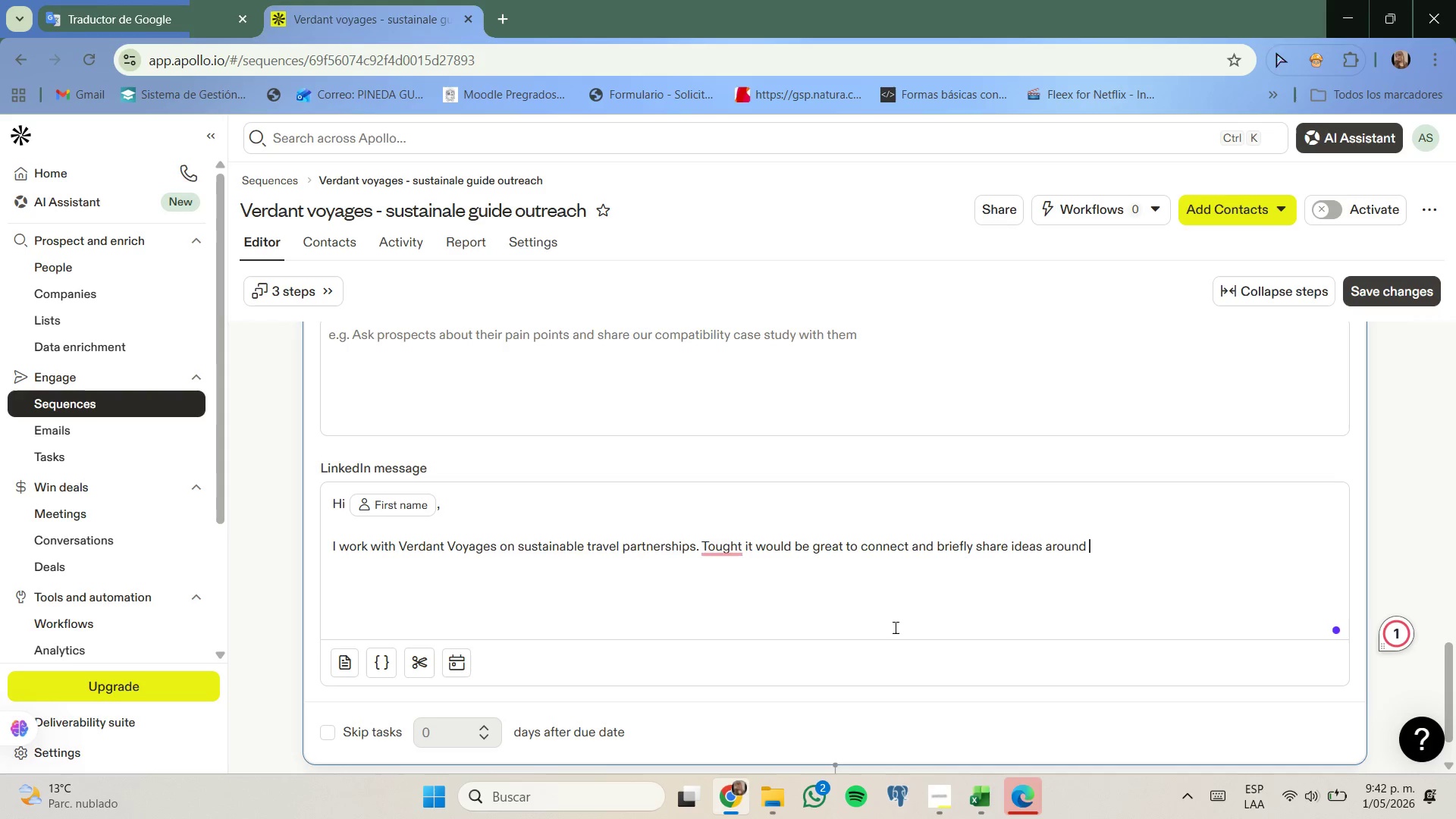 
left_click([708, 548])
 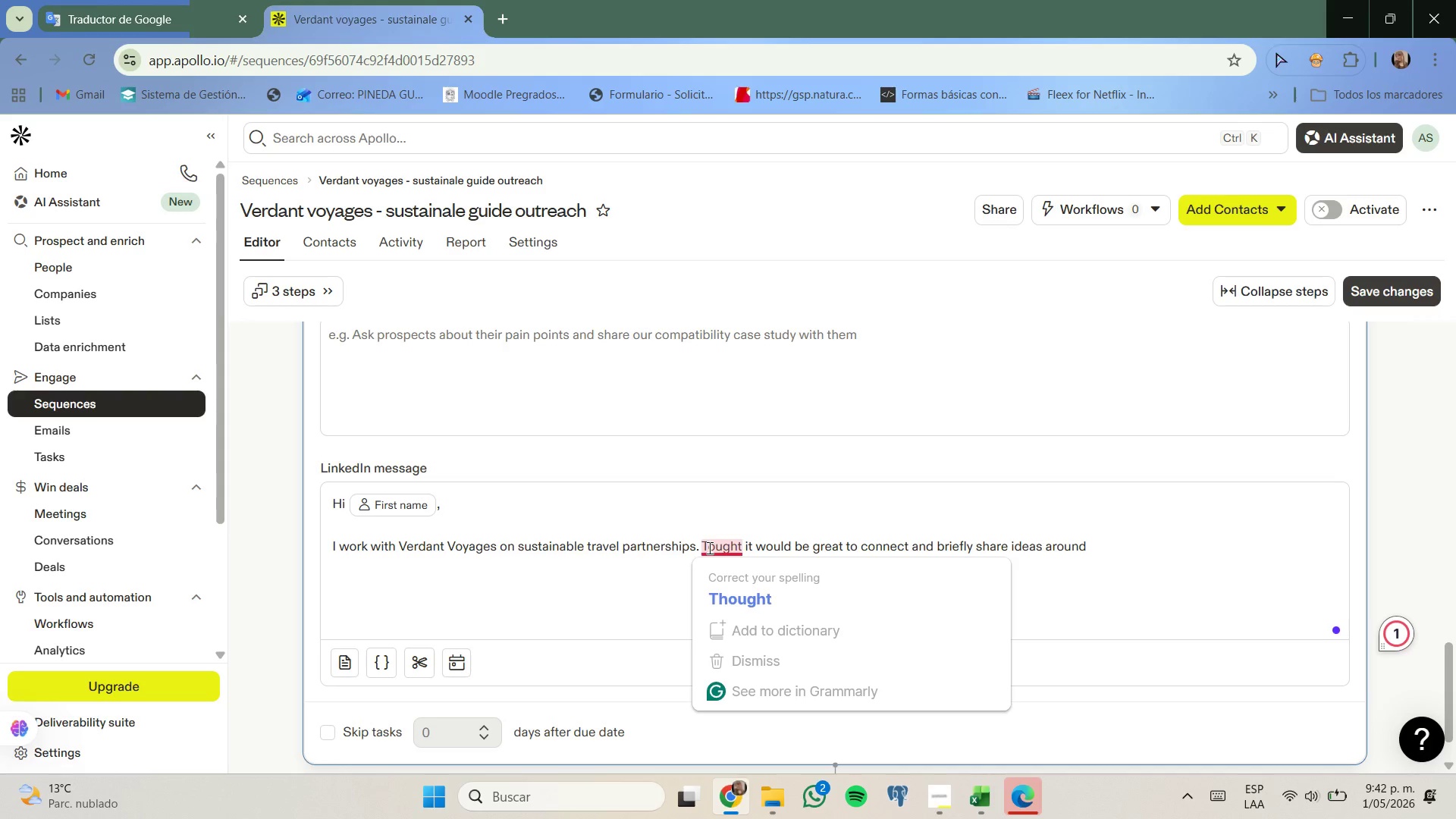 
key(H)
 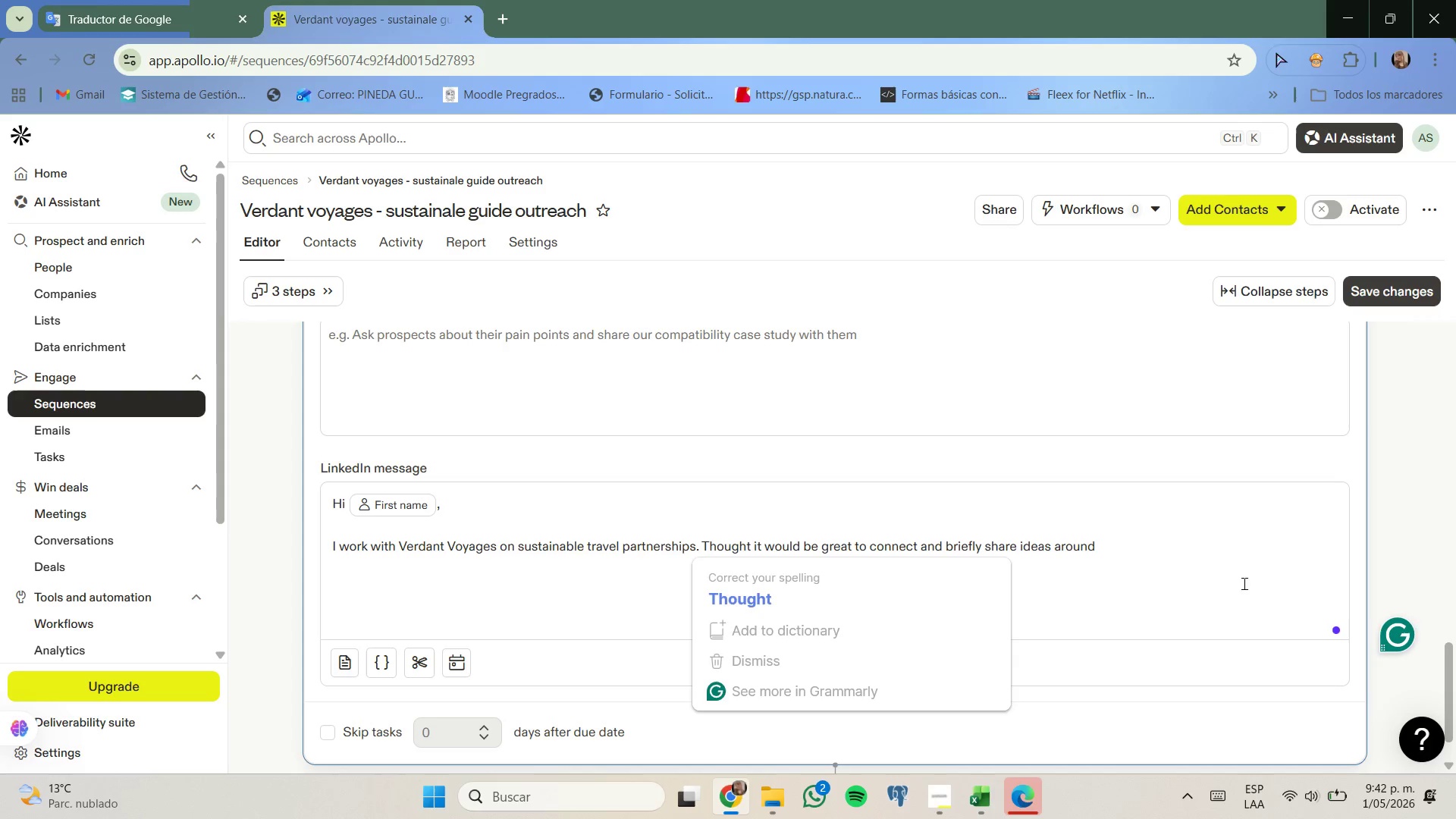 
left_click([1185, 544])
 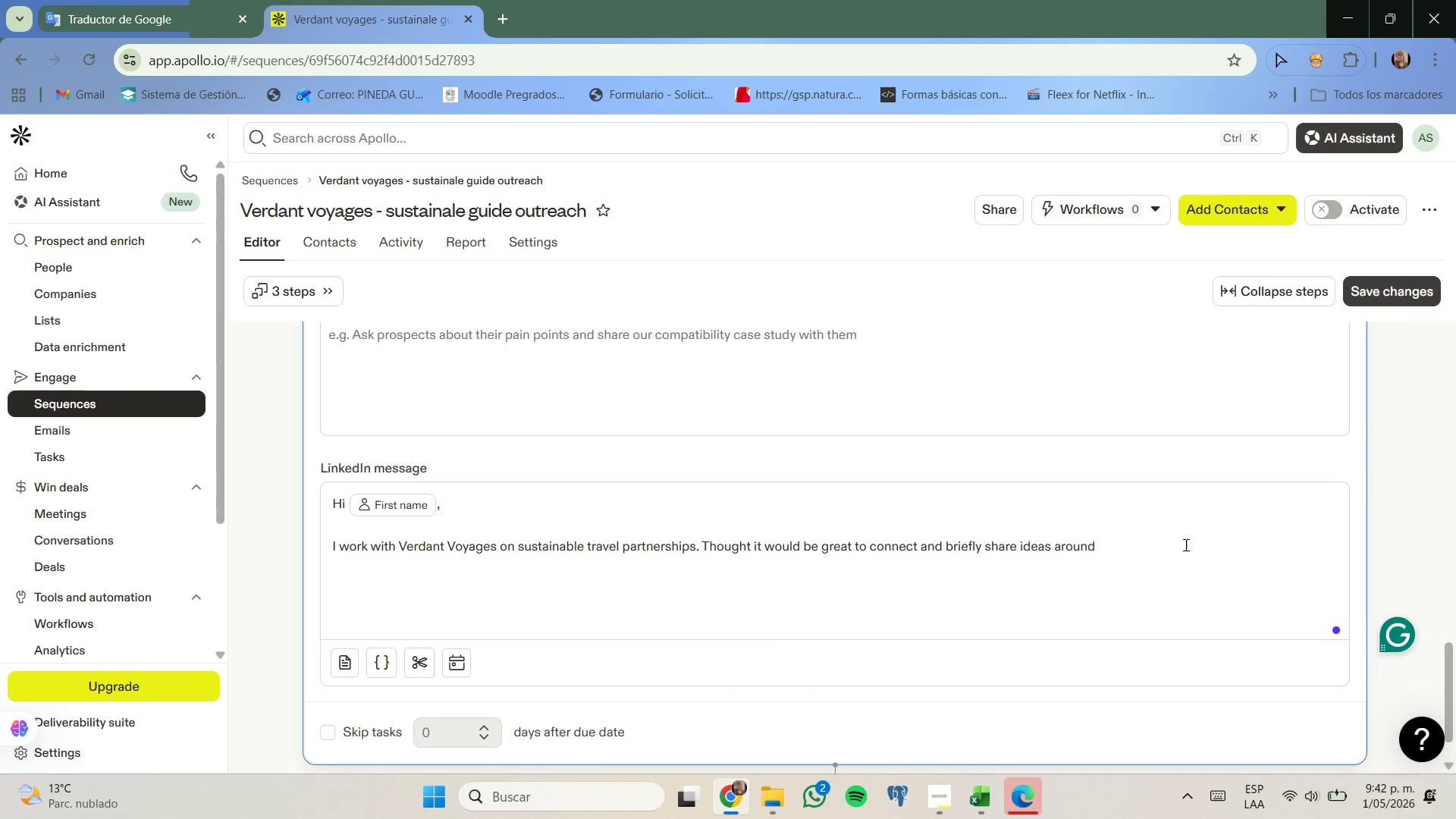 
type(carbon- neutral )
 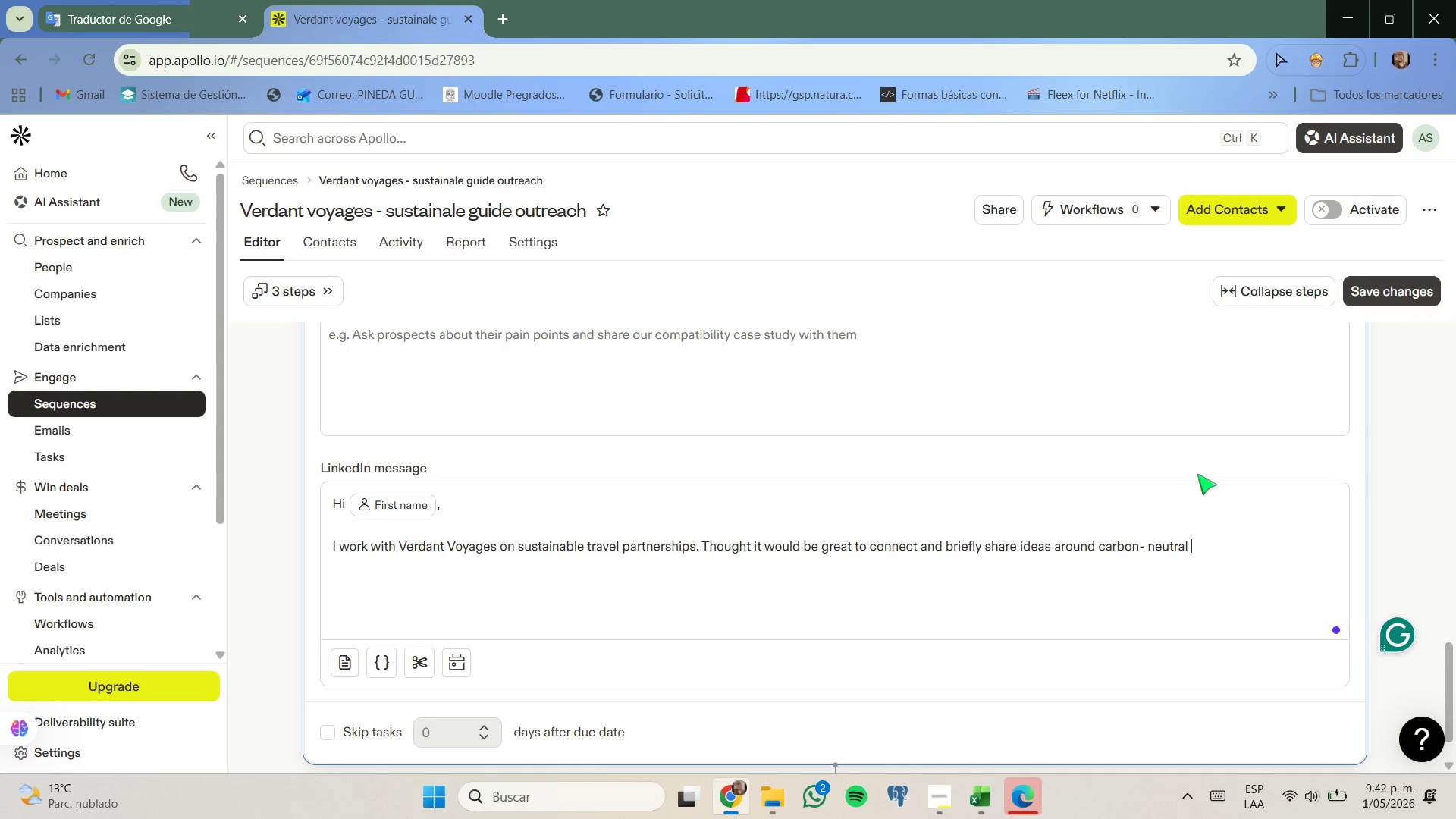 
type(itinery )
key(Backspace)
key(Backspace)
type(ary collaborations )
 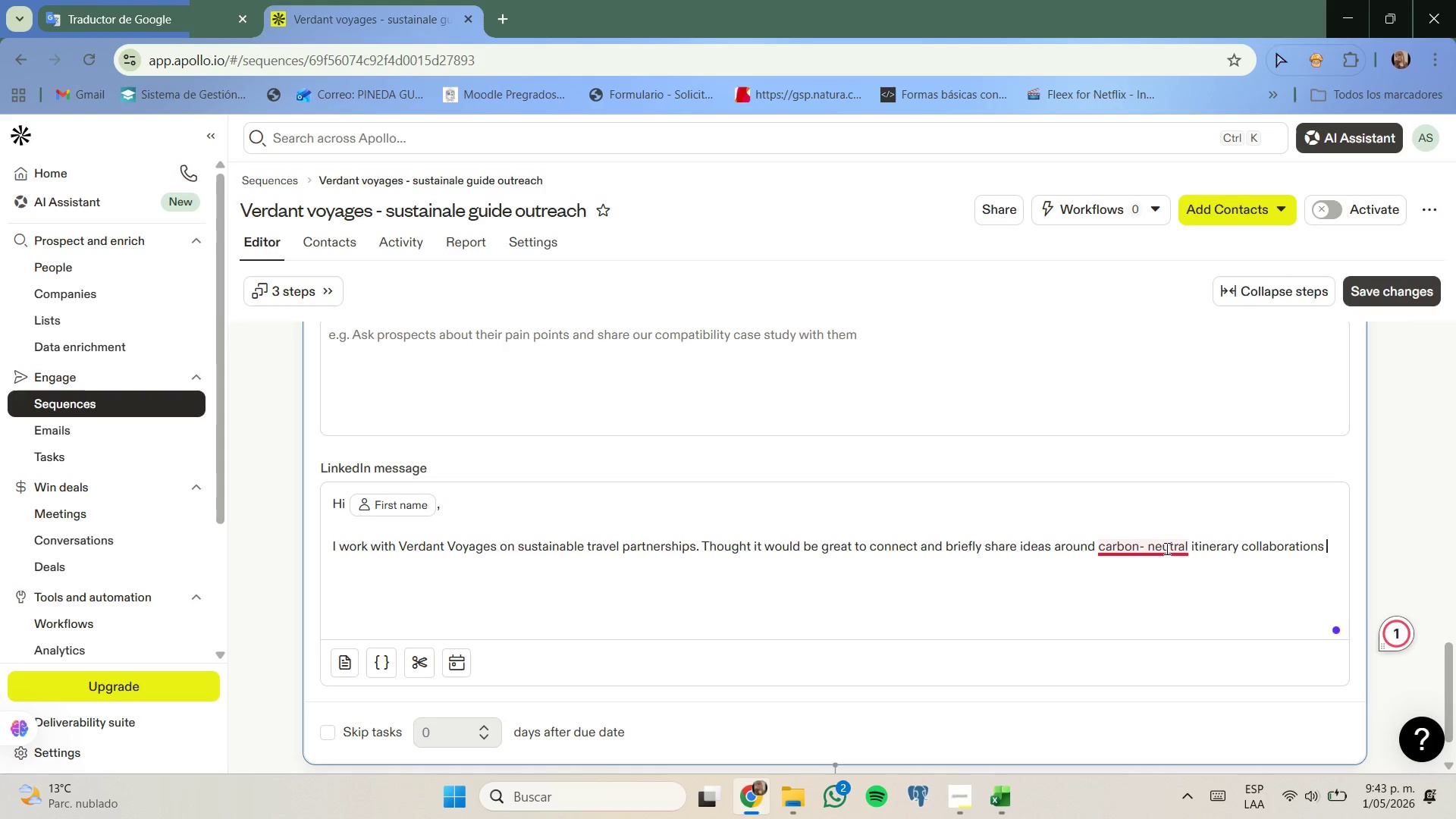 
left_click([1166, 548])
 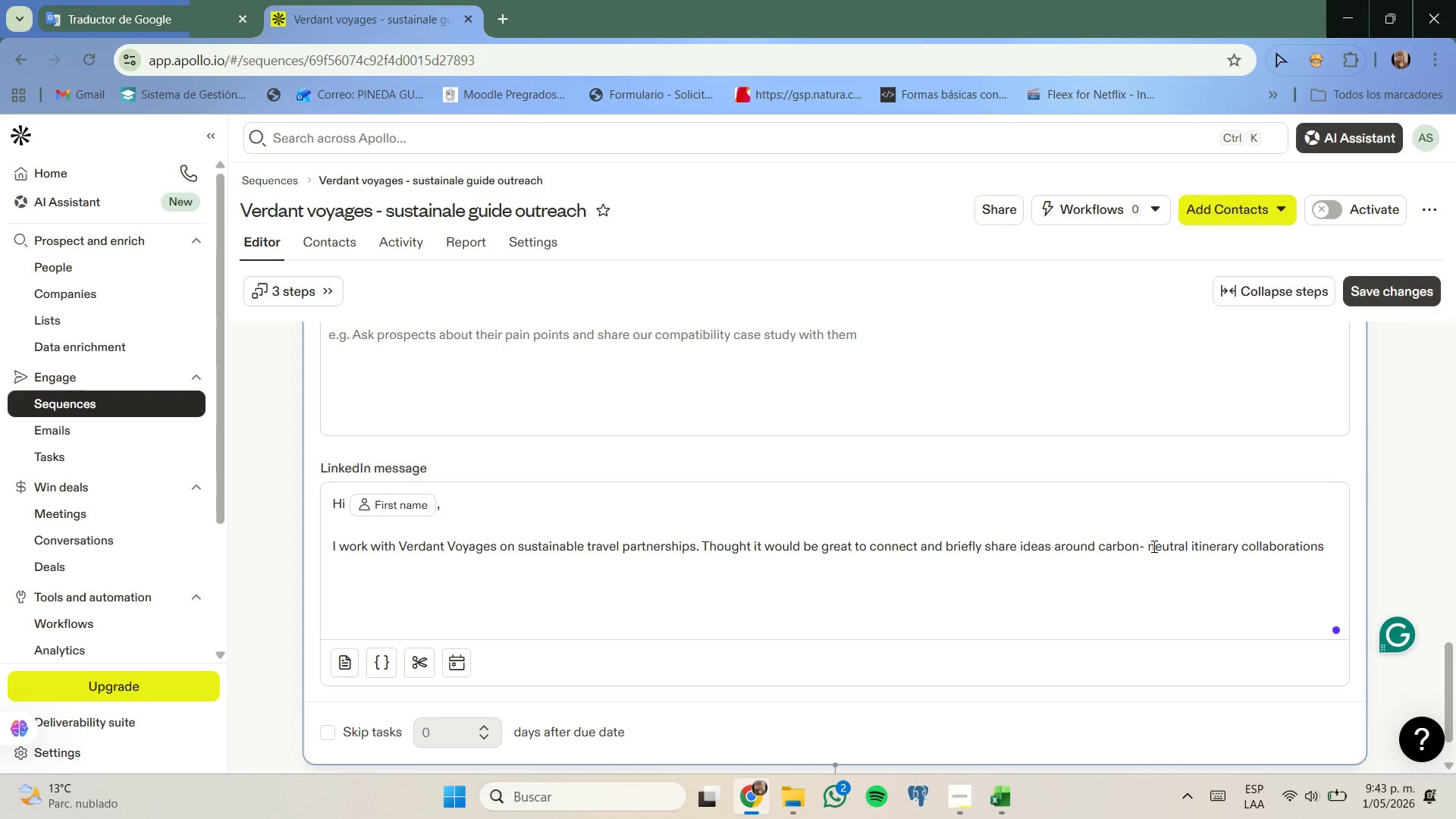 
left_click([1147, 546])
 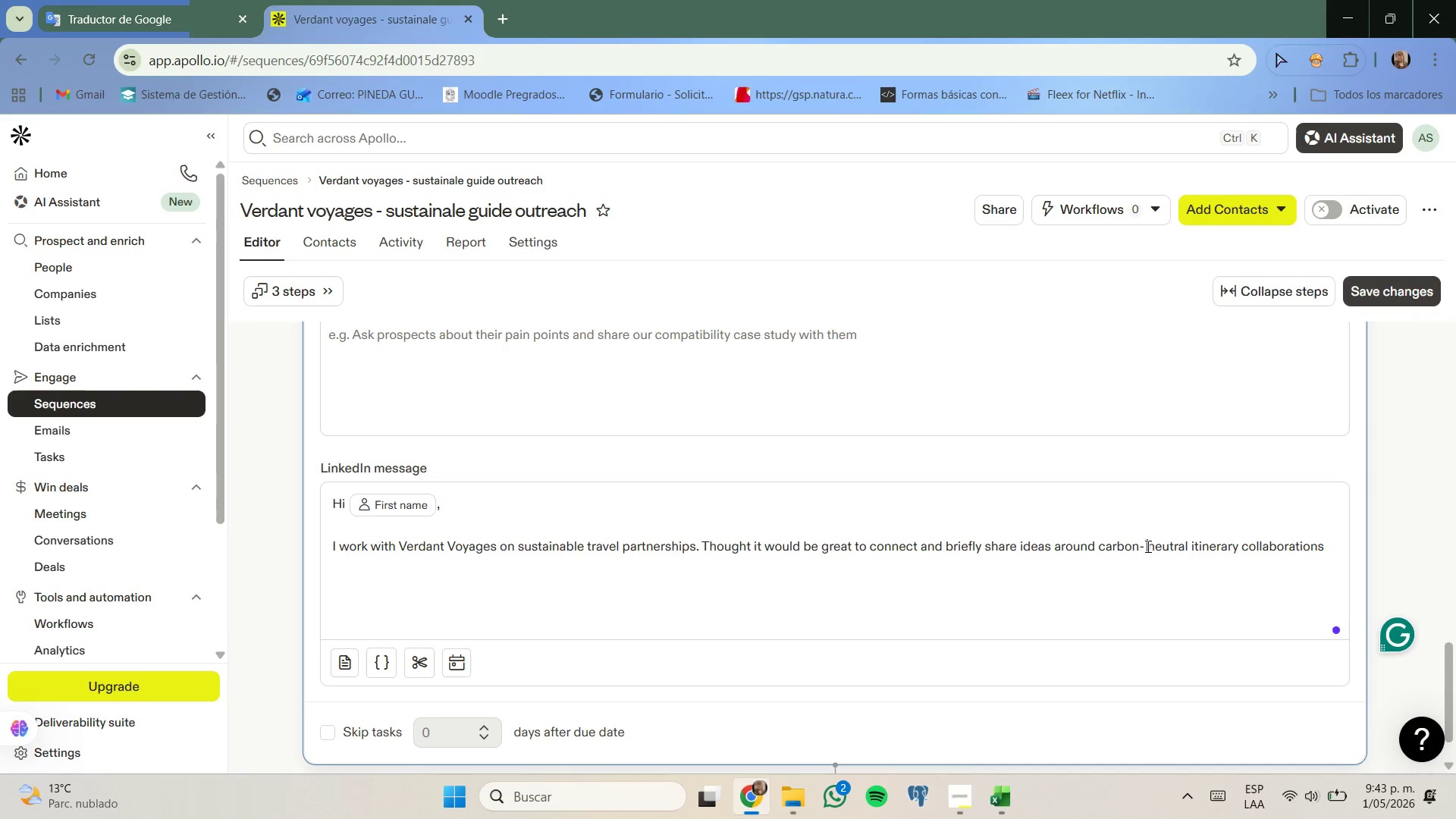 
key(Backspace)
 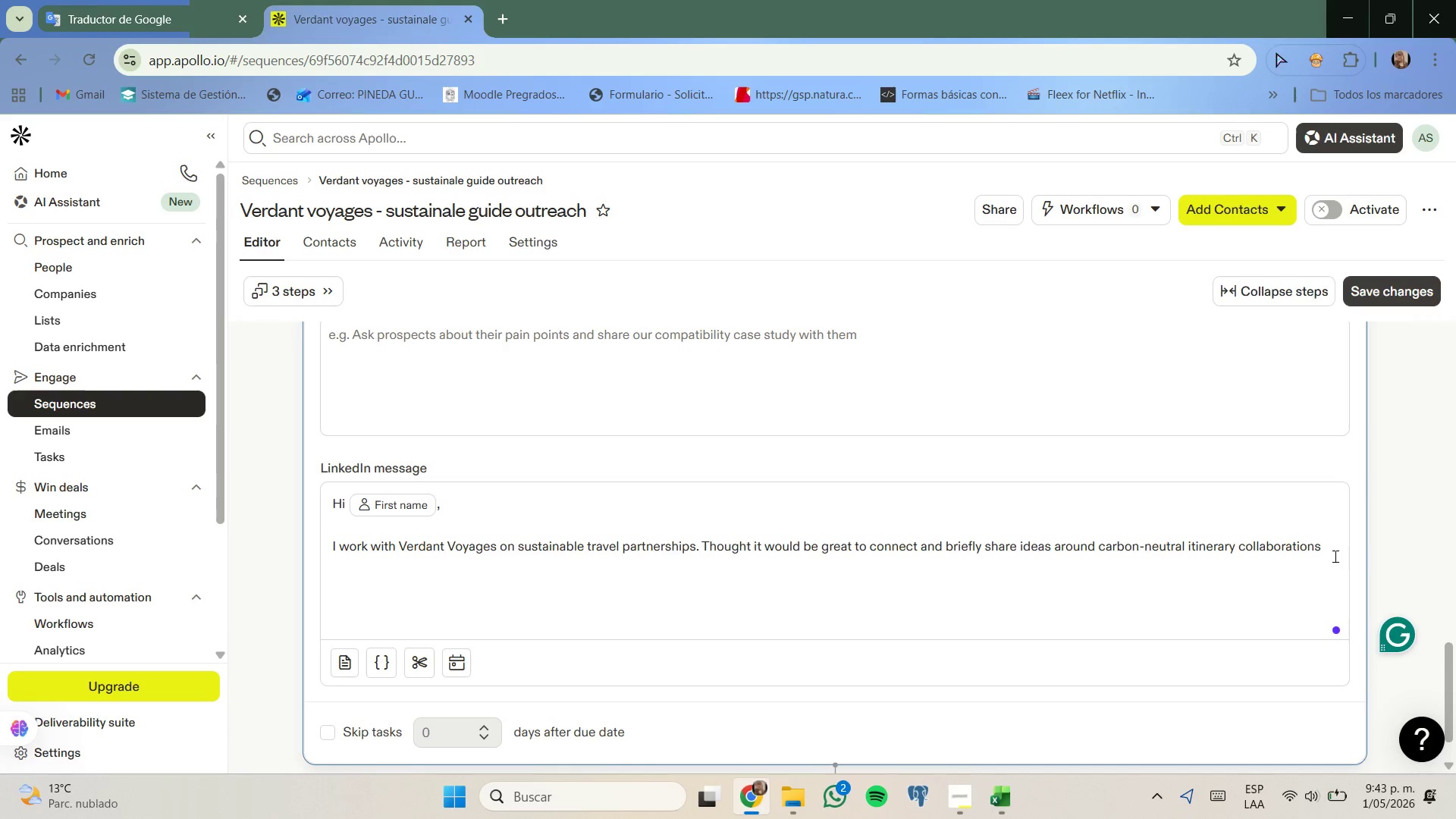 
left_click([1329, 549])
 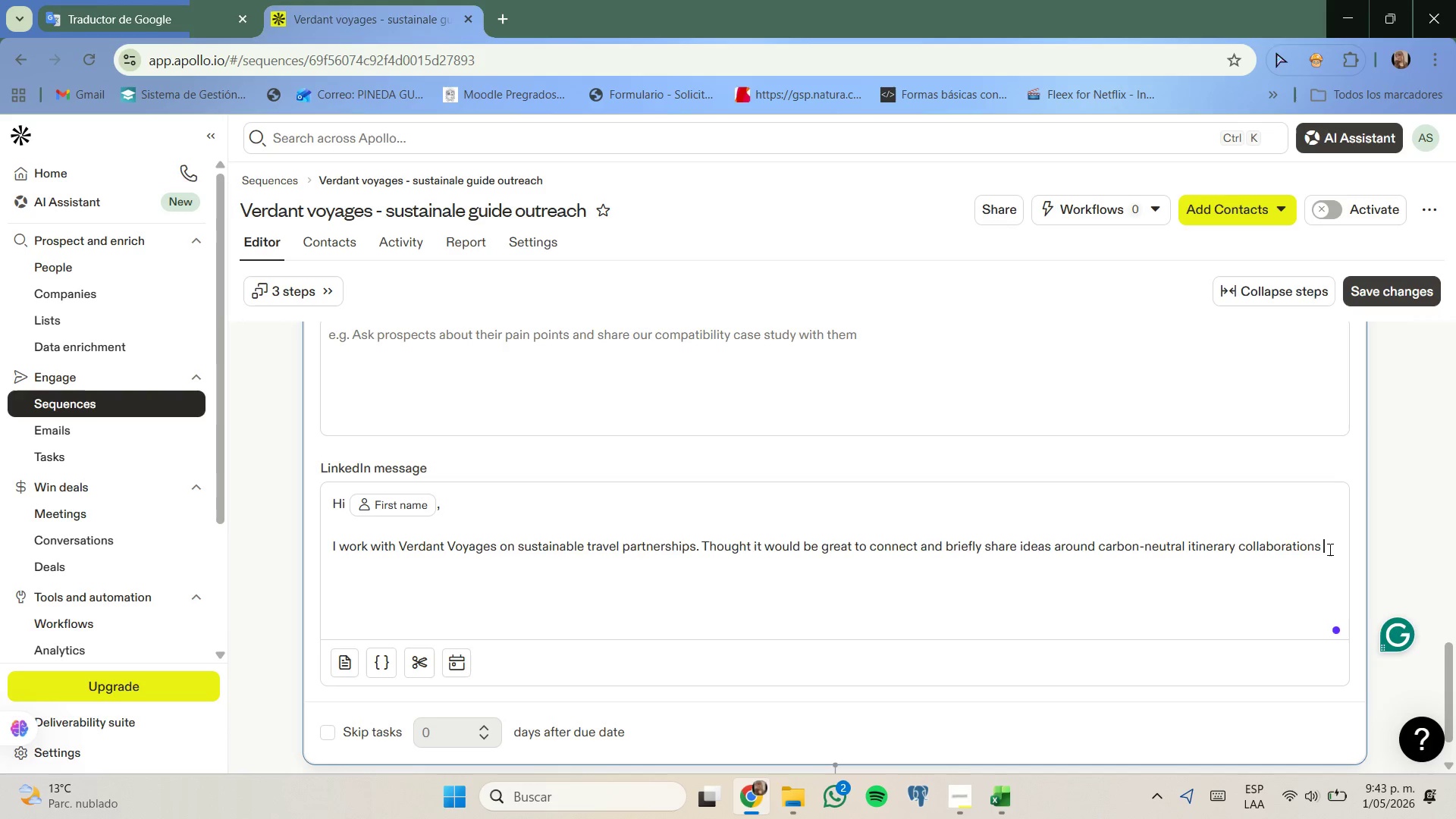 
type(for '')
 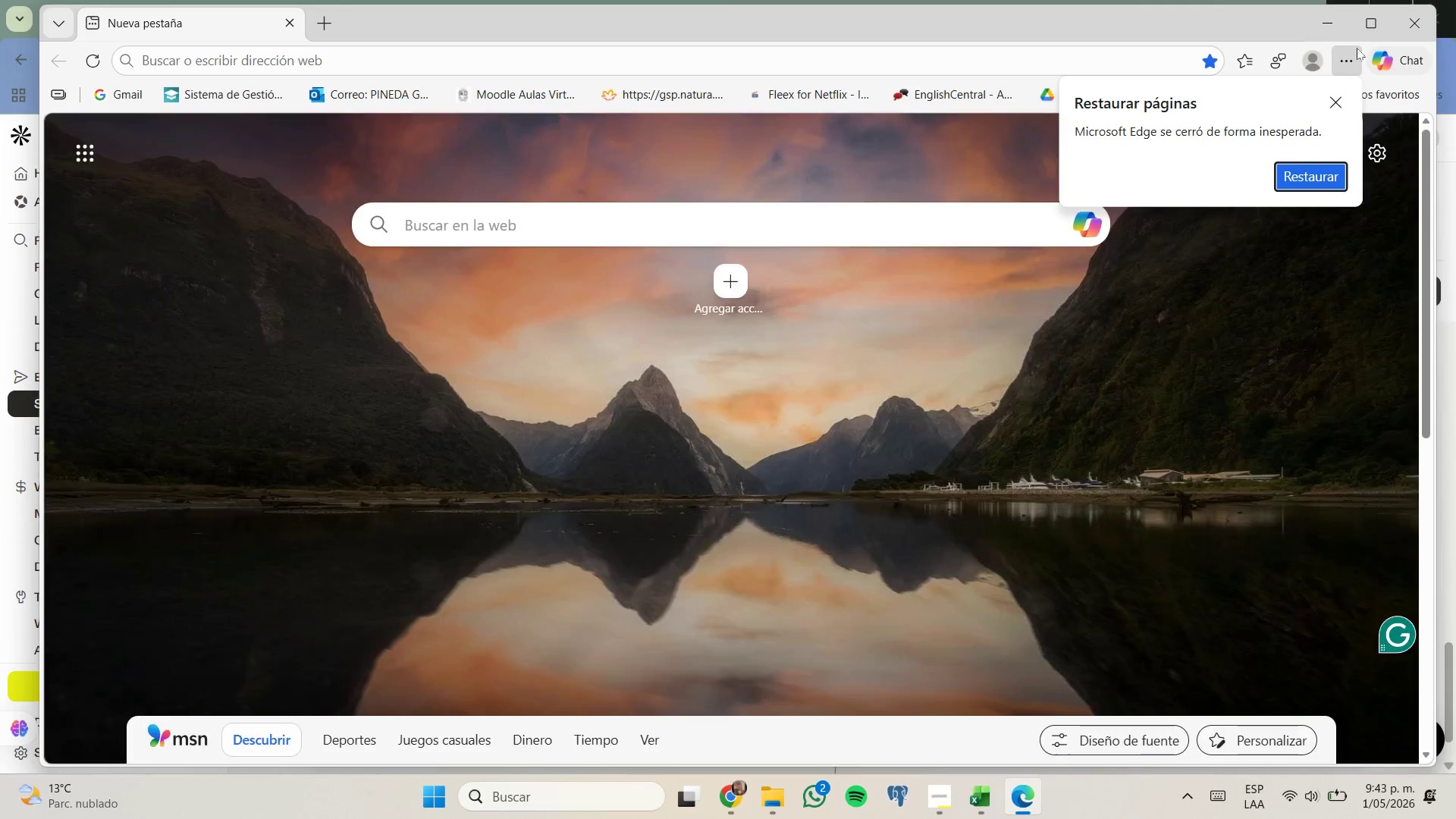 
left_click([1335, 29])
 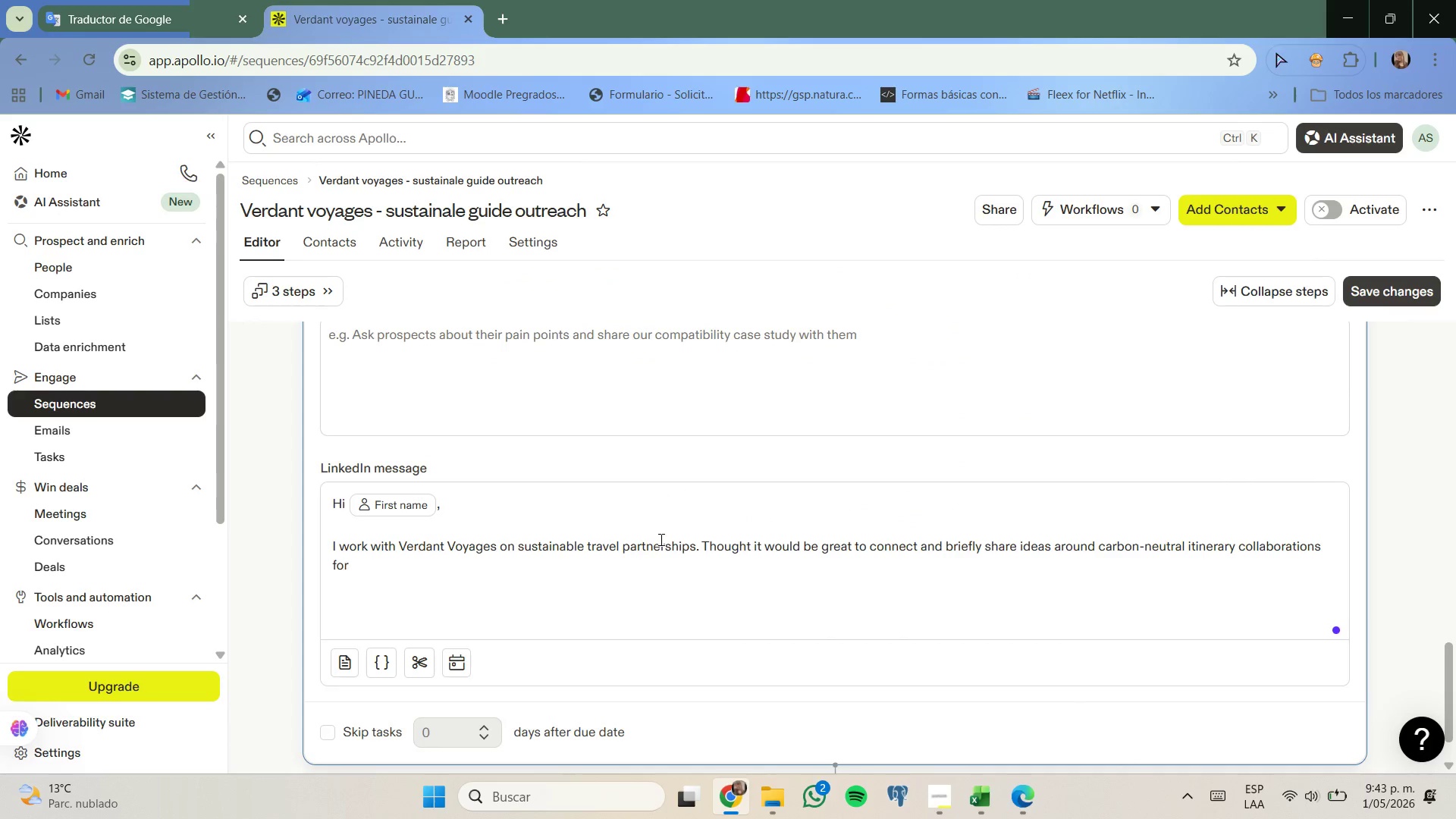 
key(Quote)
 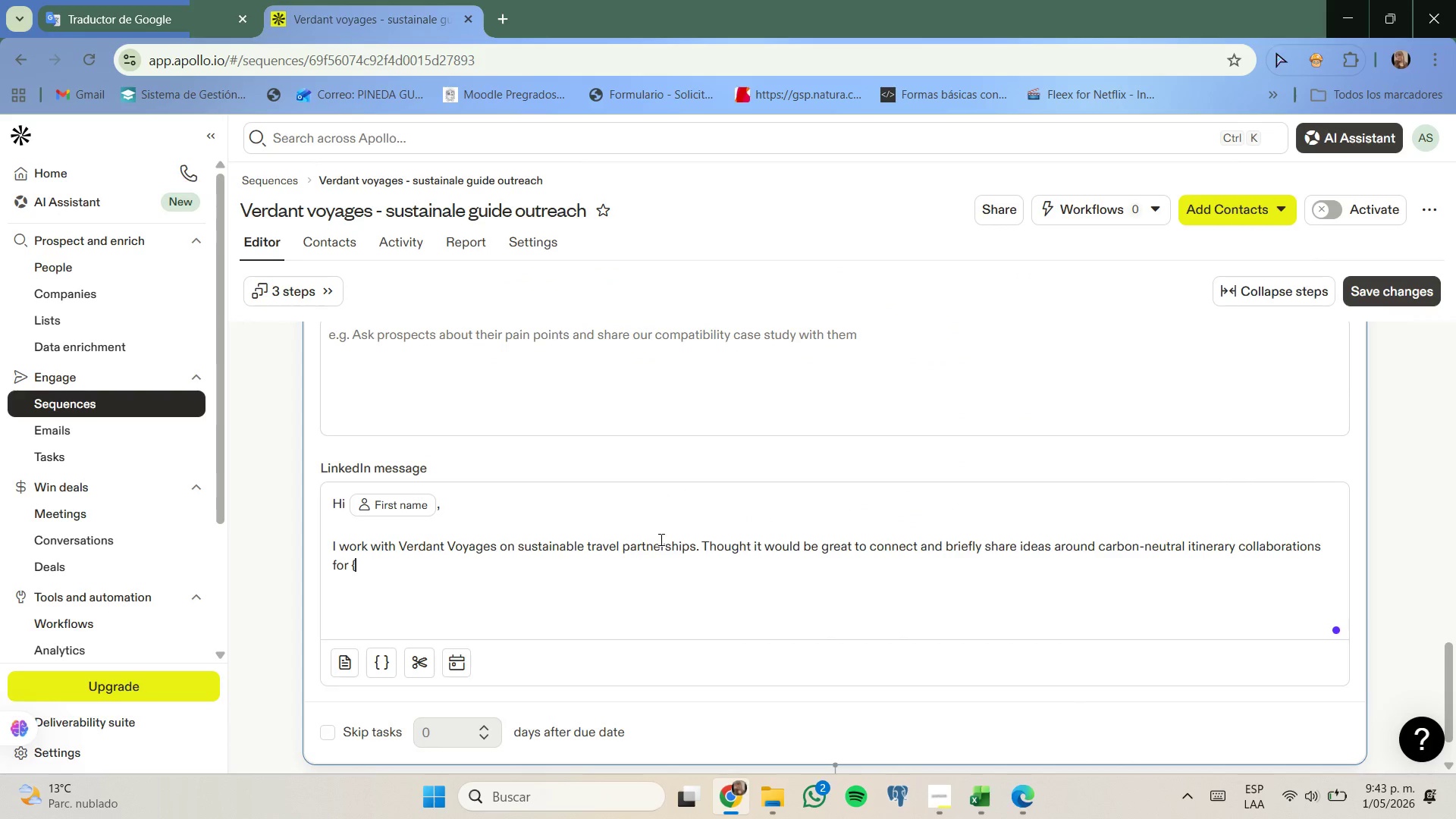 
key(Quote)
 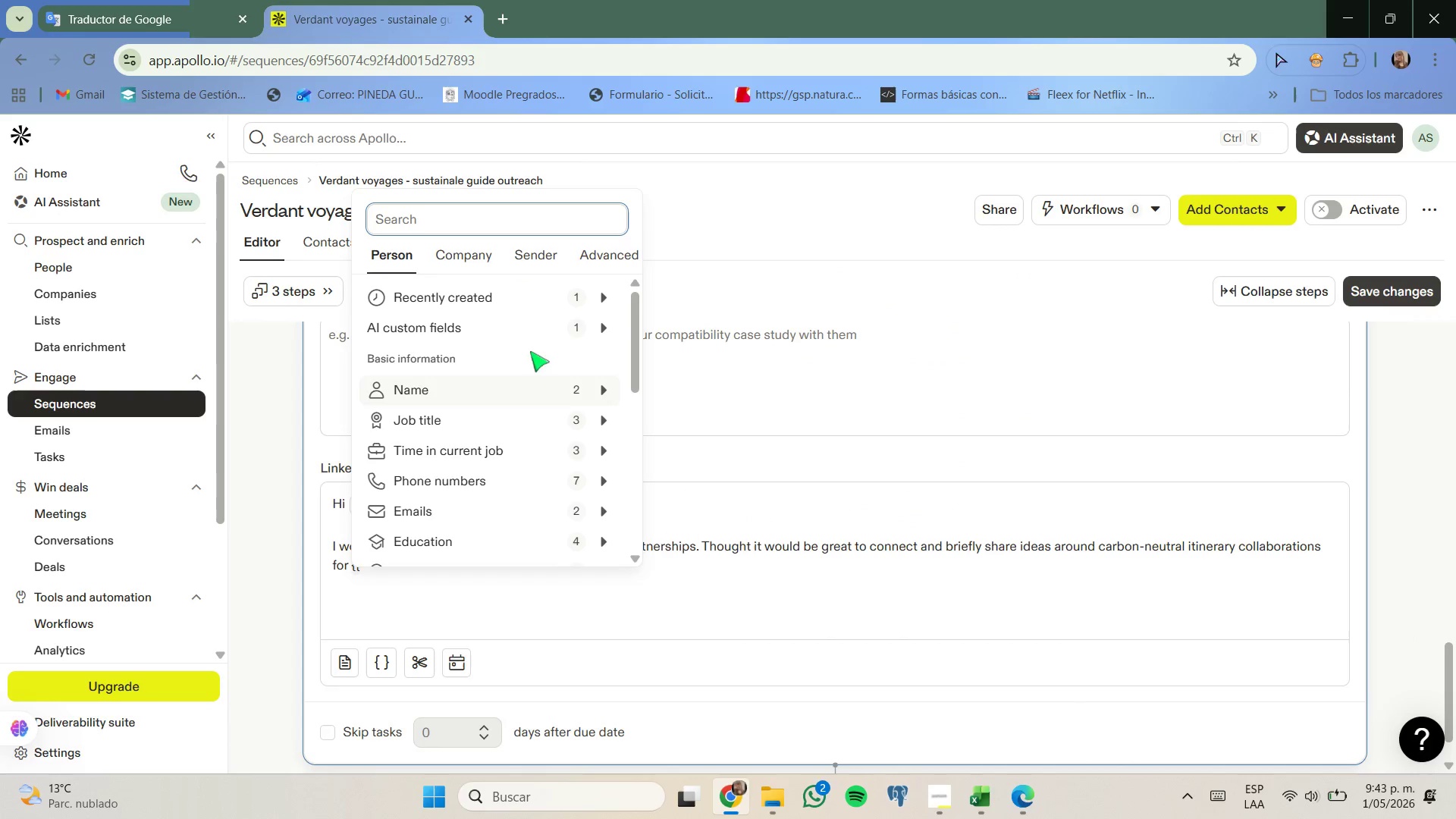 
left_click([485, 255])
 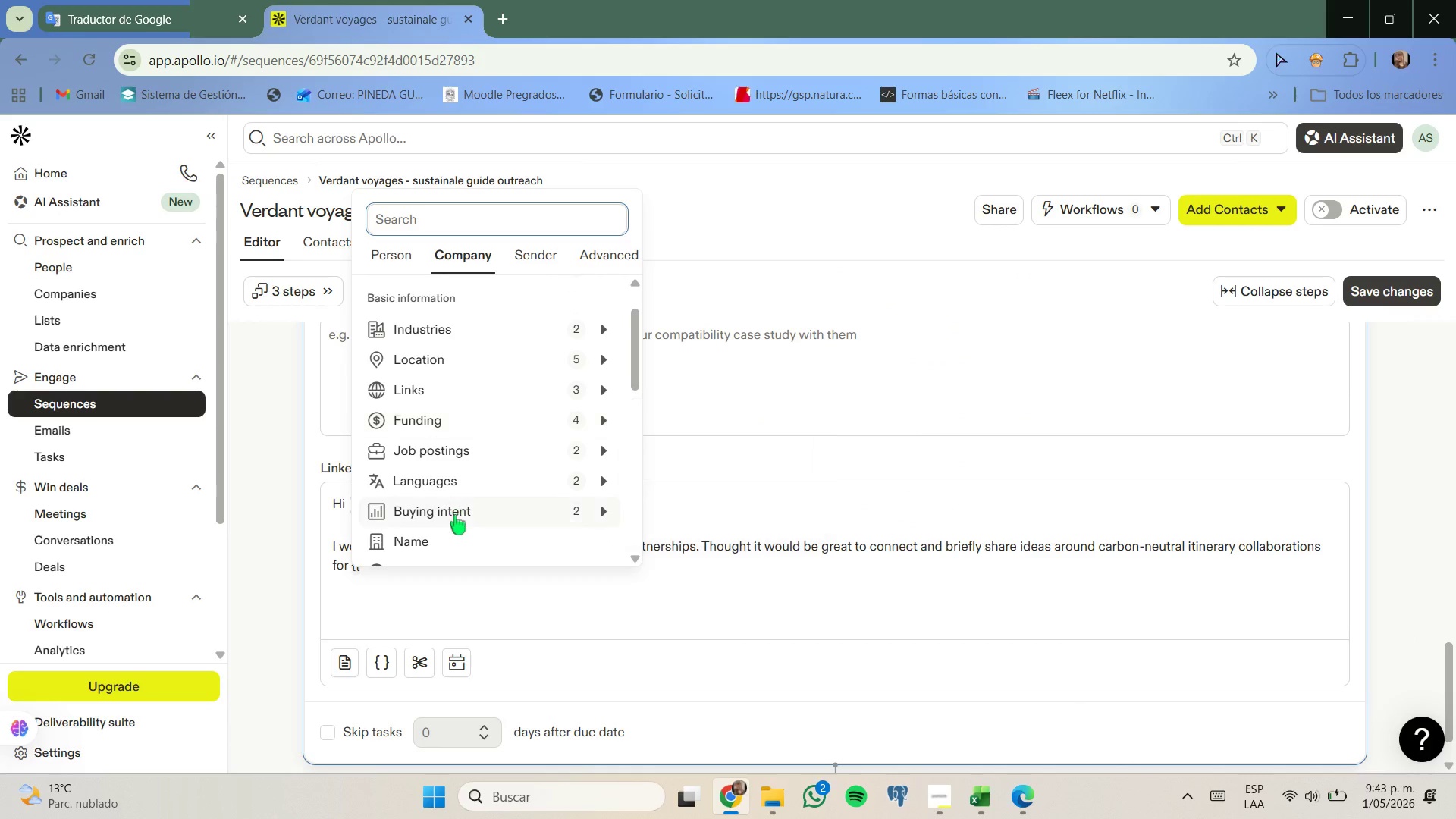 
left_click([444, 537])
 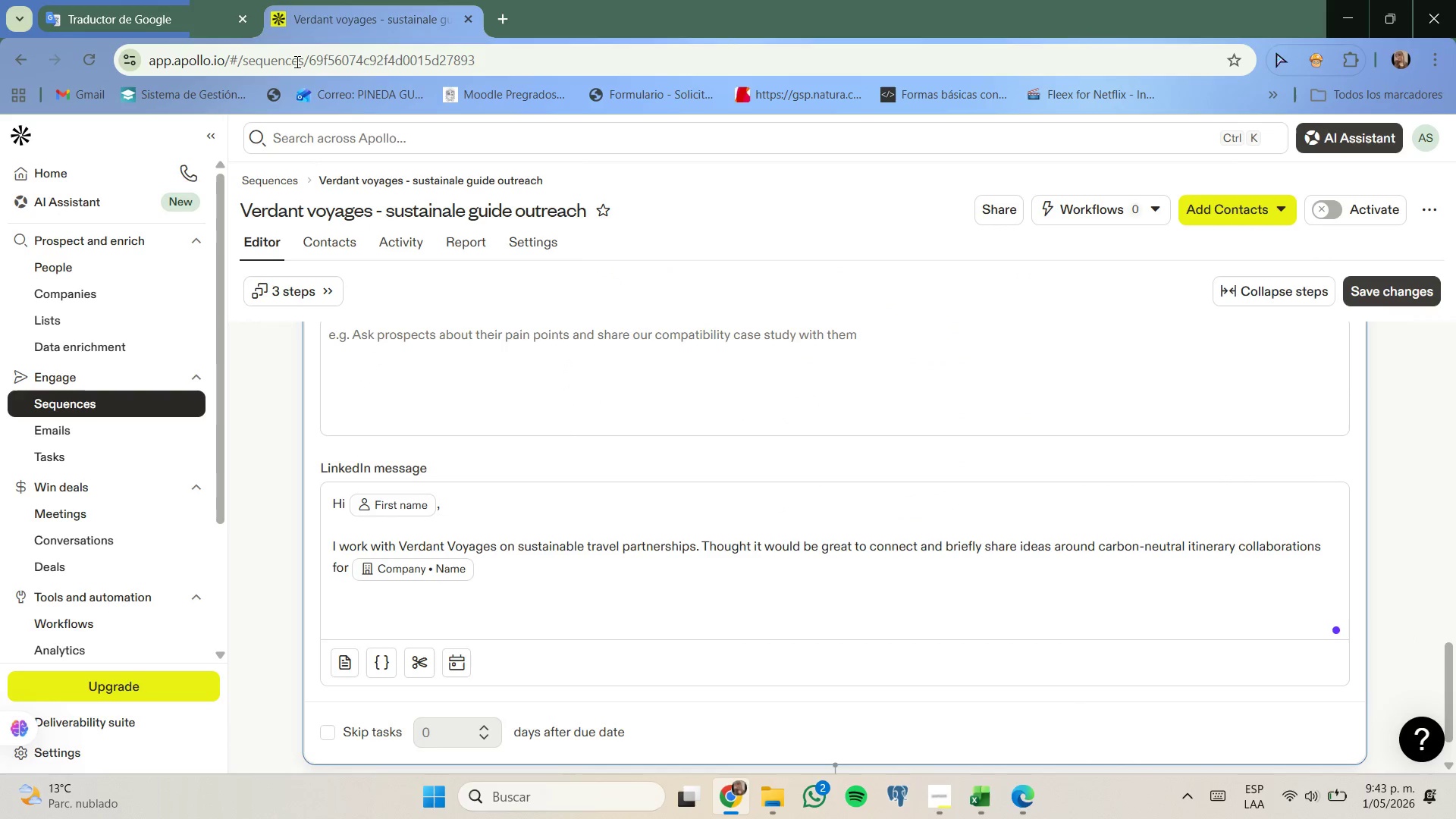 
left_click([163, 0])
 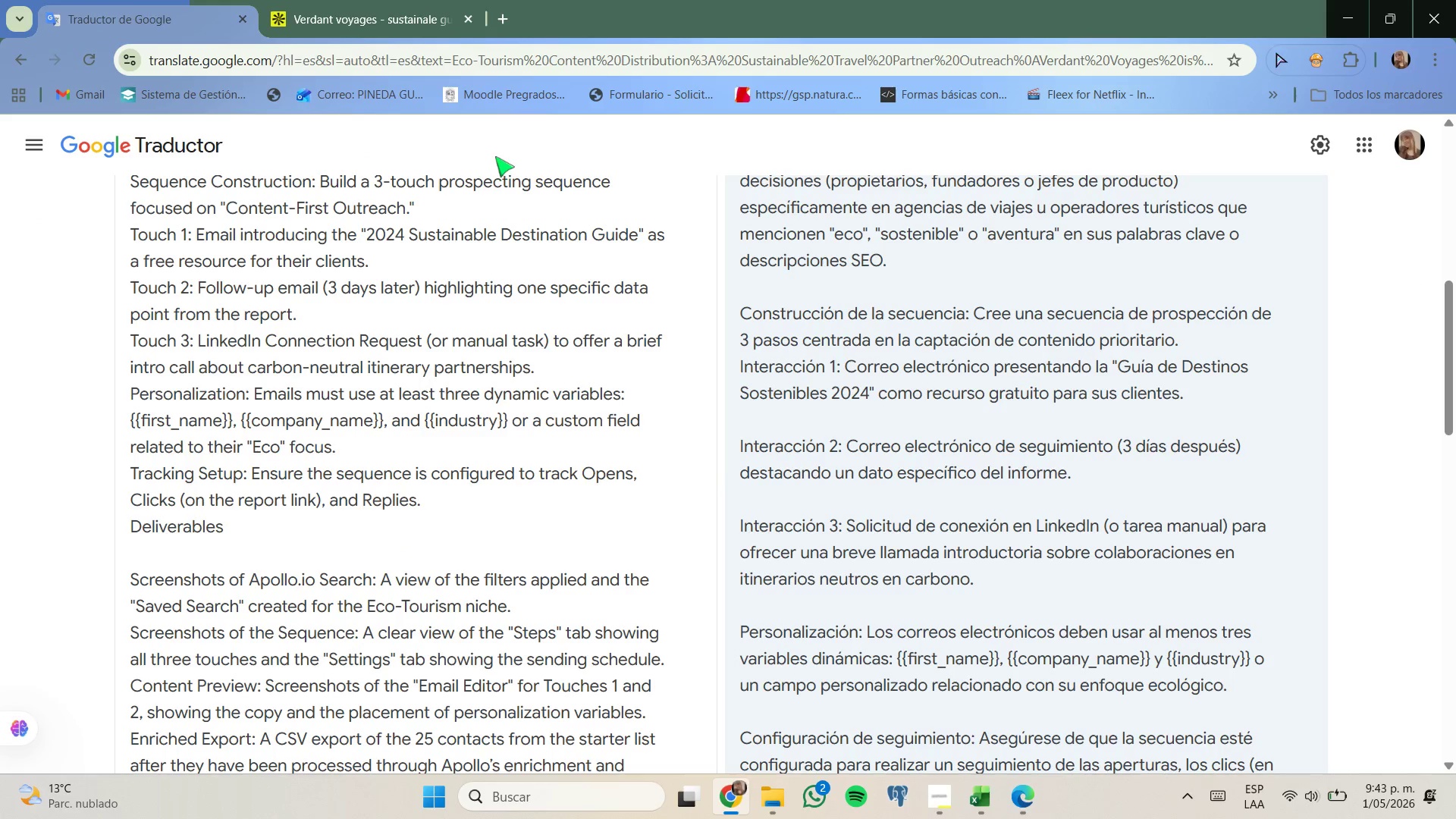 
left_click([360, 0])
 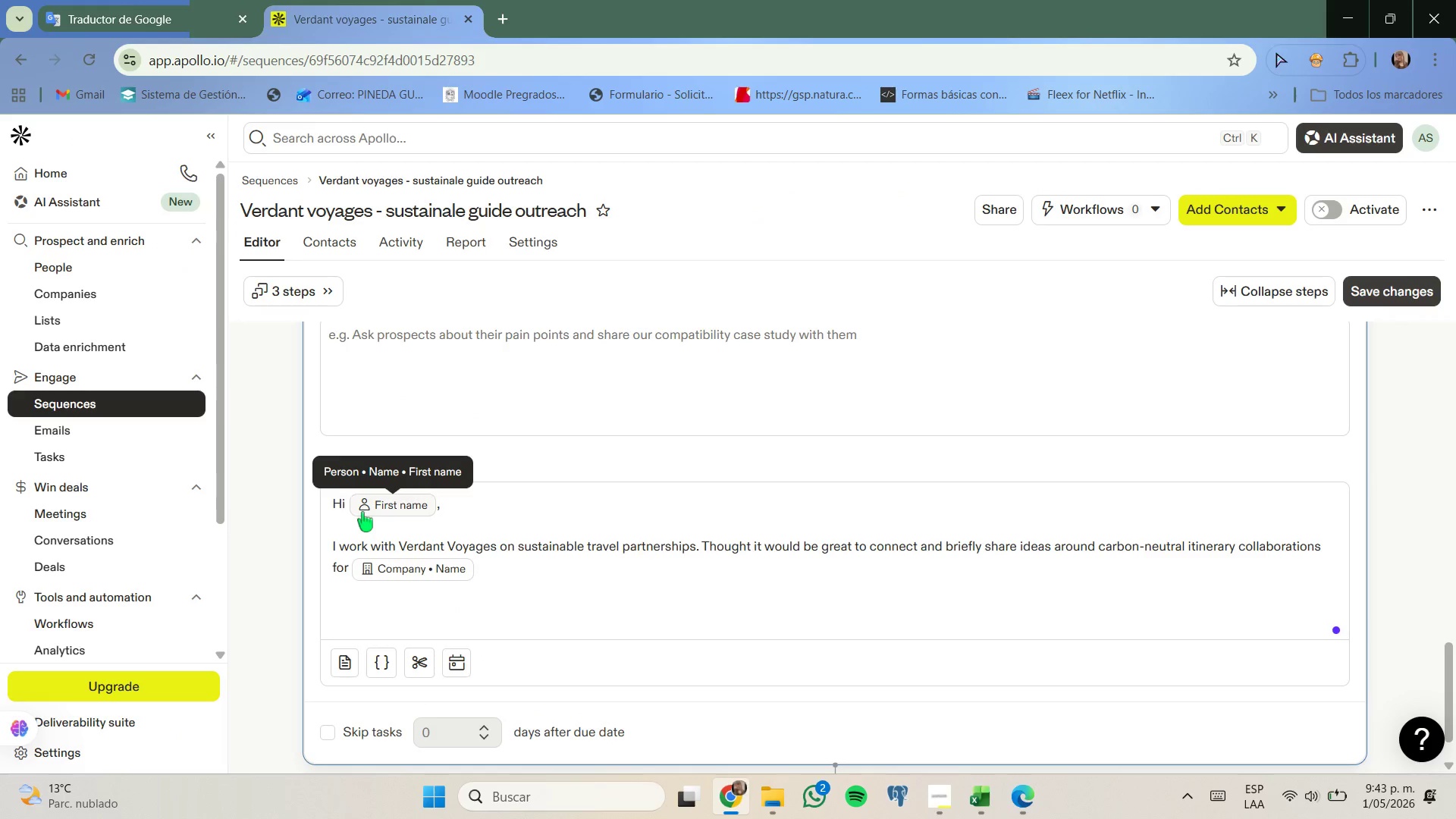 
key(Period)
 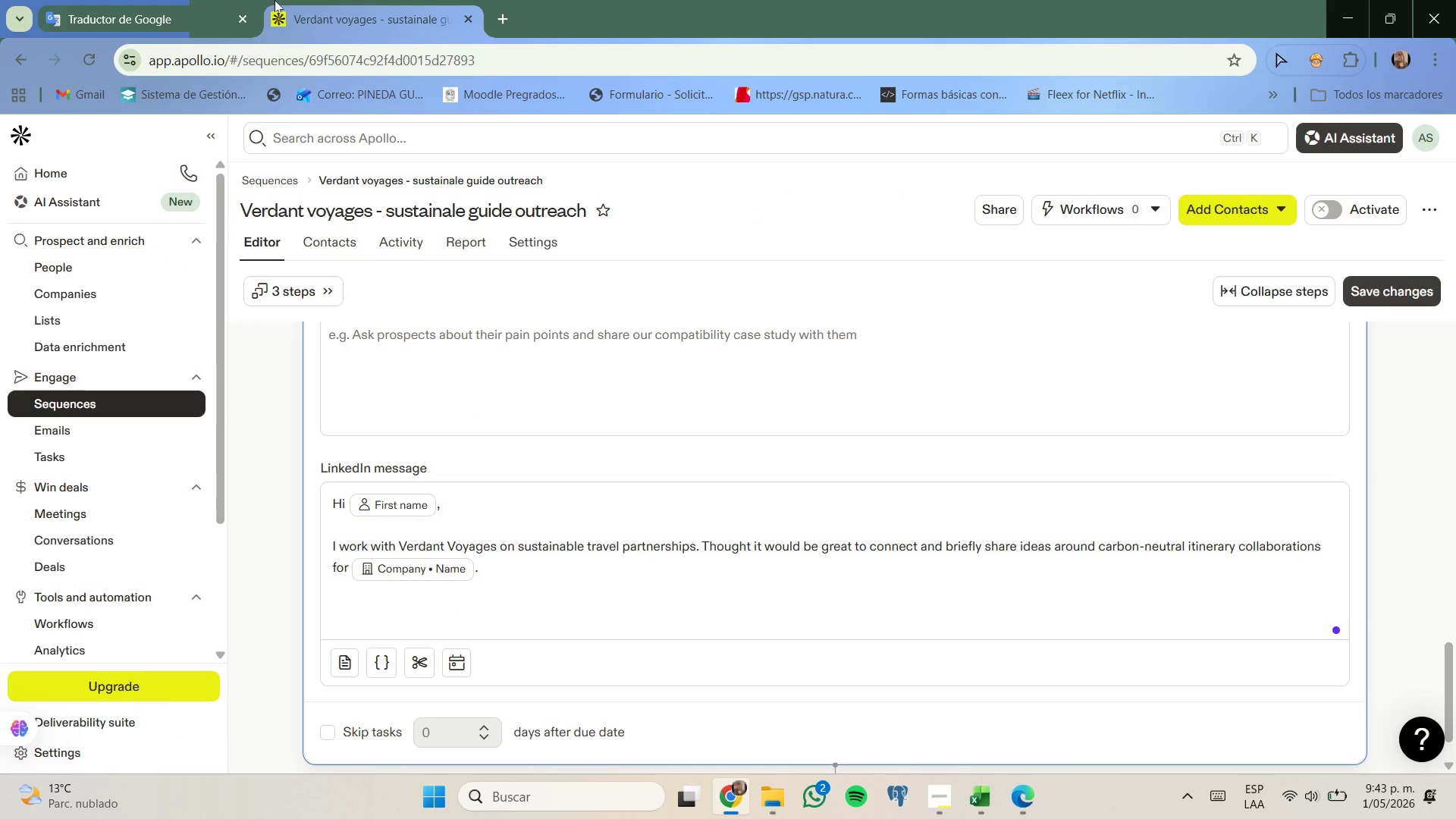 
left_click([191, 0])
 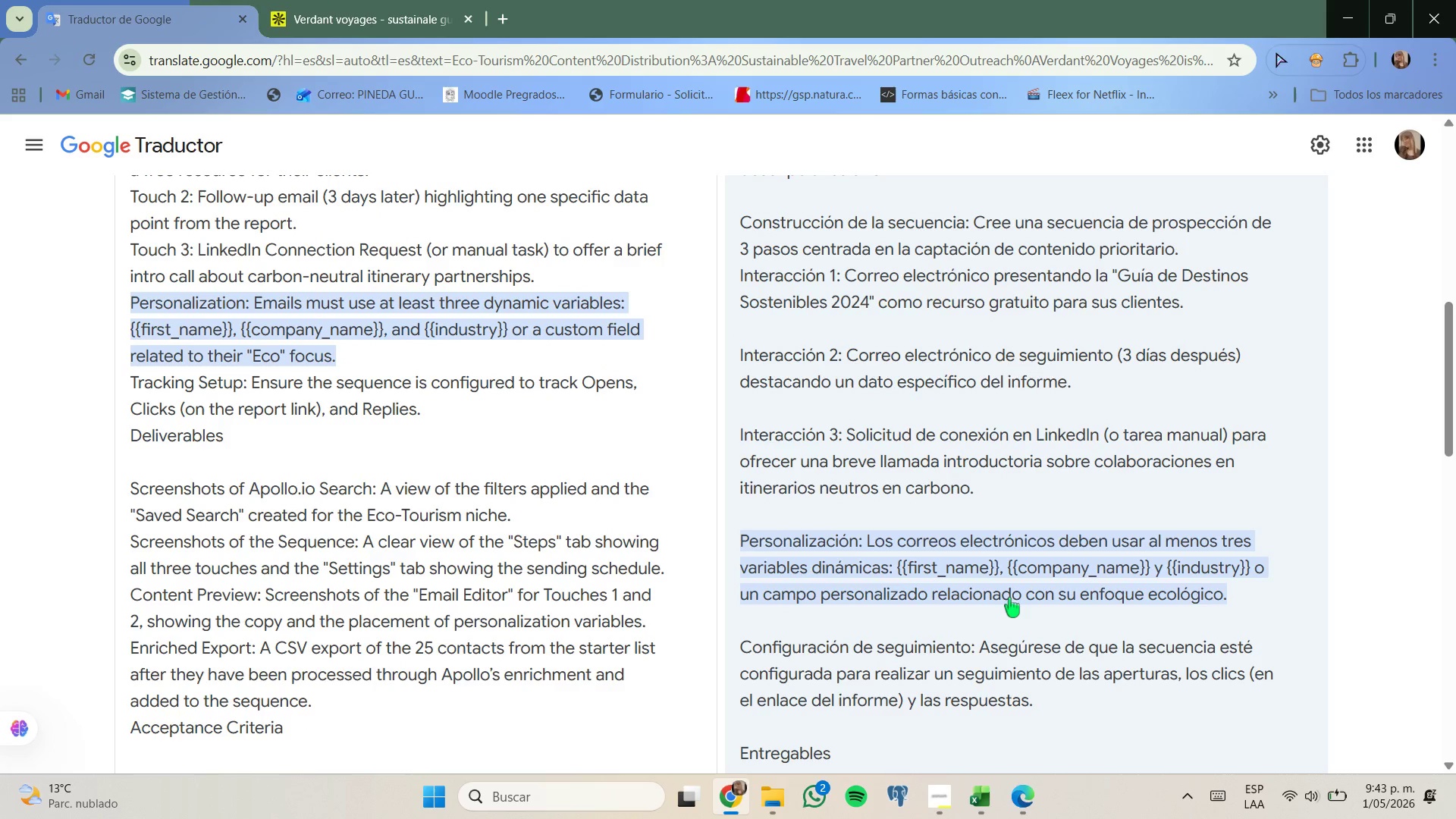 
wait(40.91)
 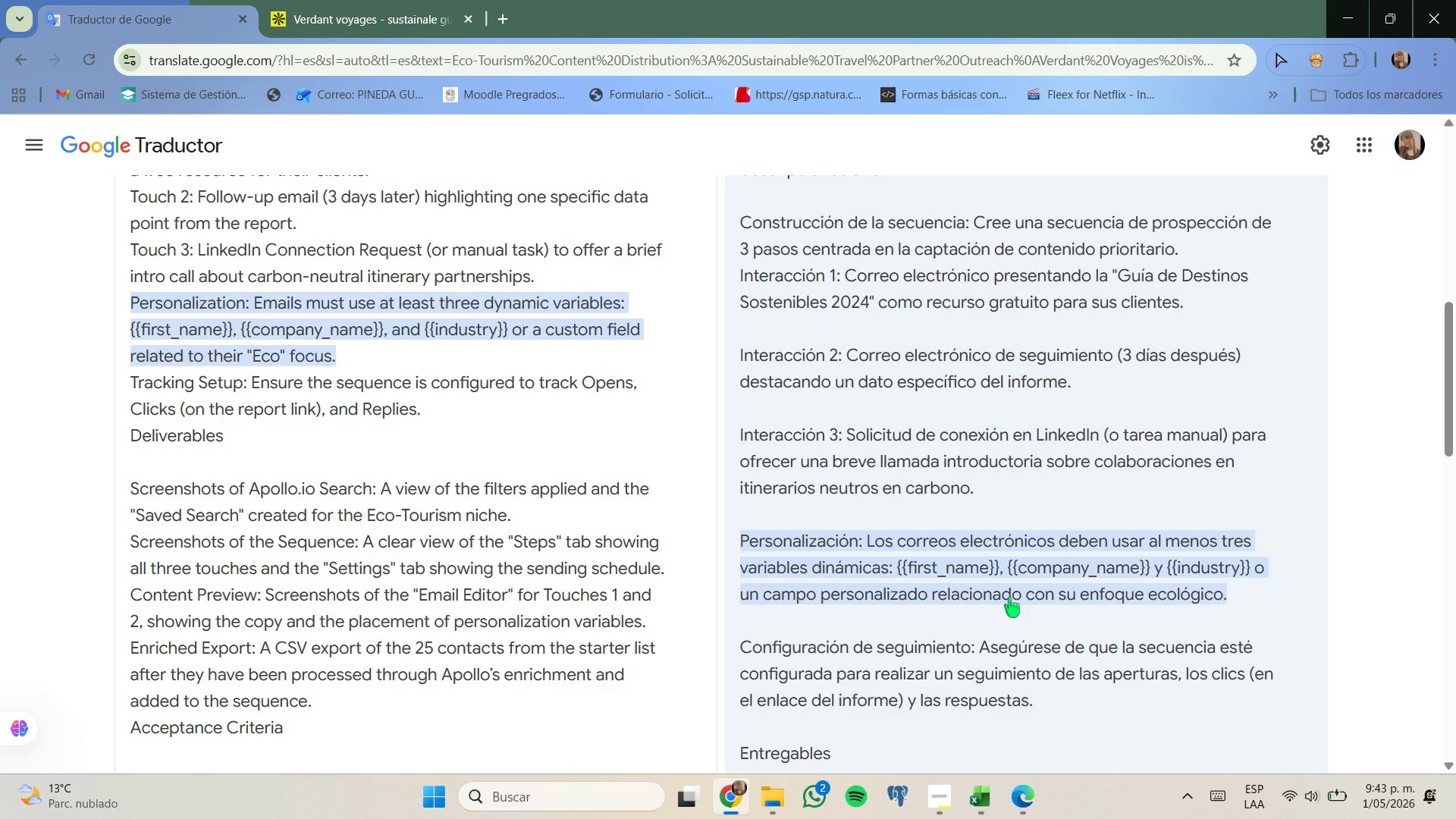 
left_click([395, 0])
 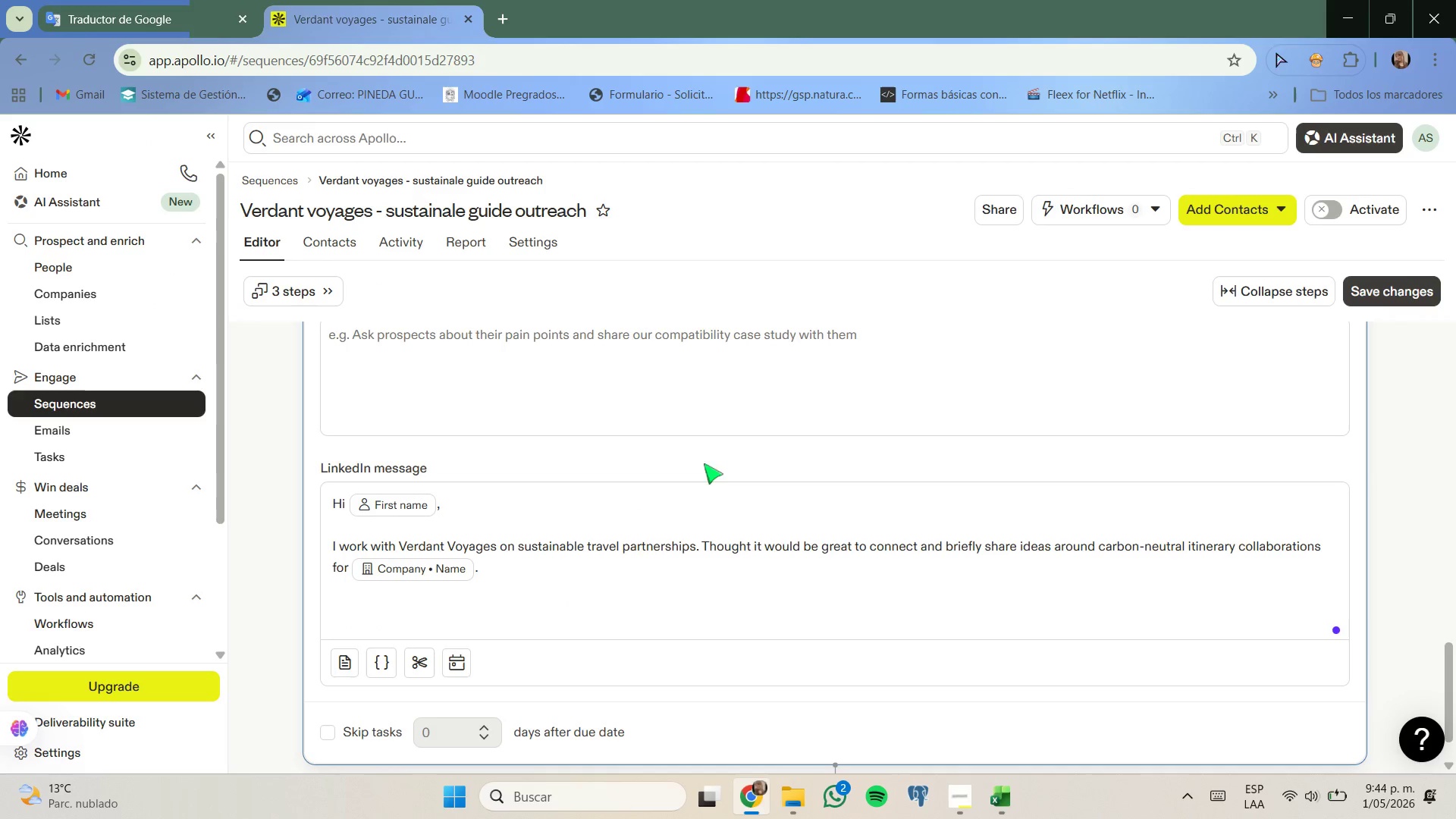 
mouse_move([692, 518])
 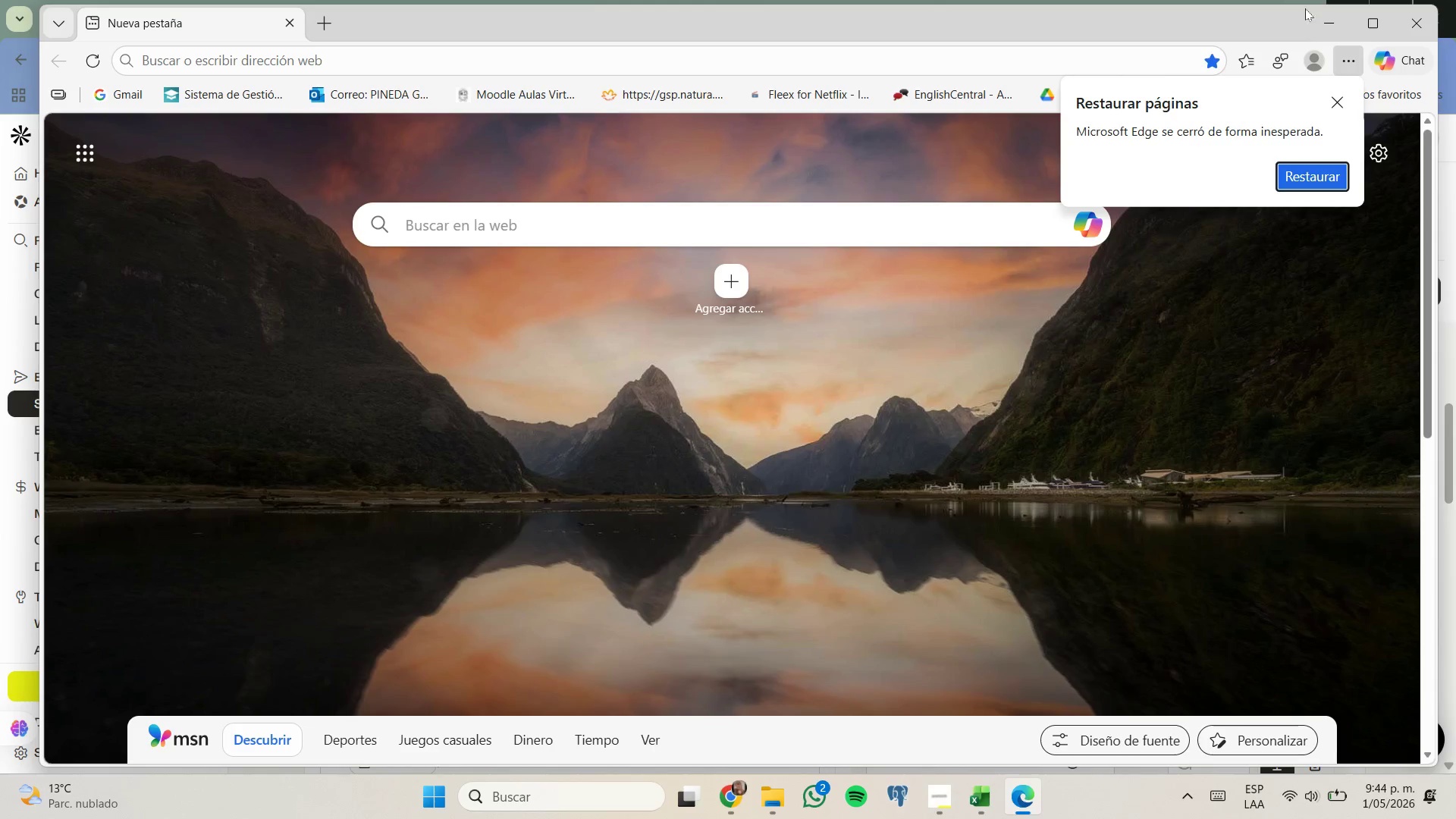 
left_click([1327, 22])
 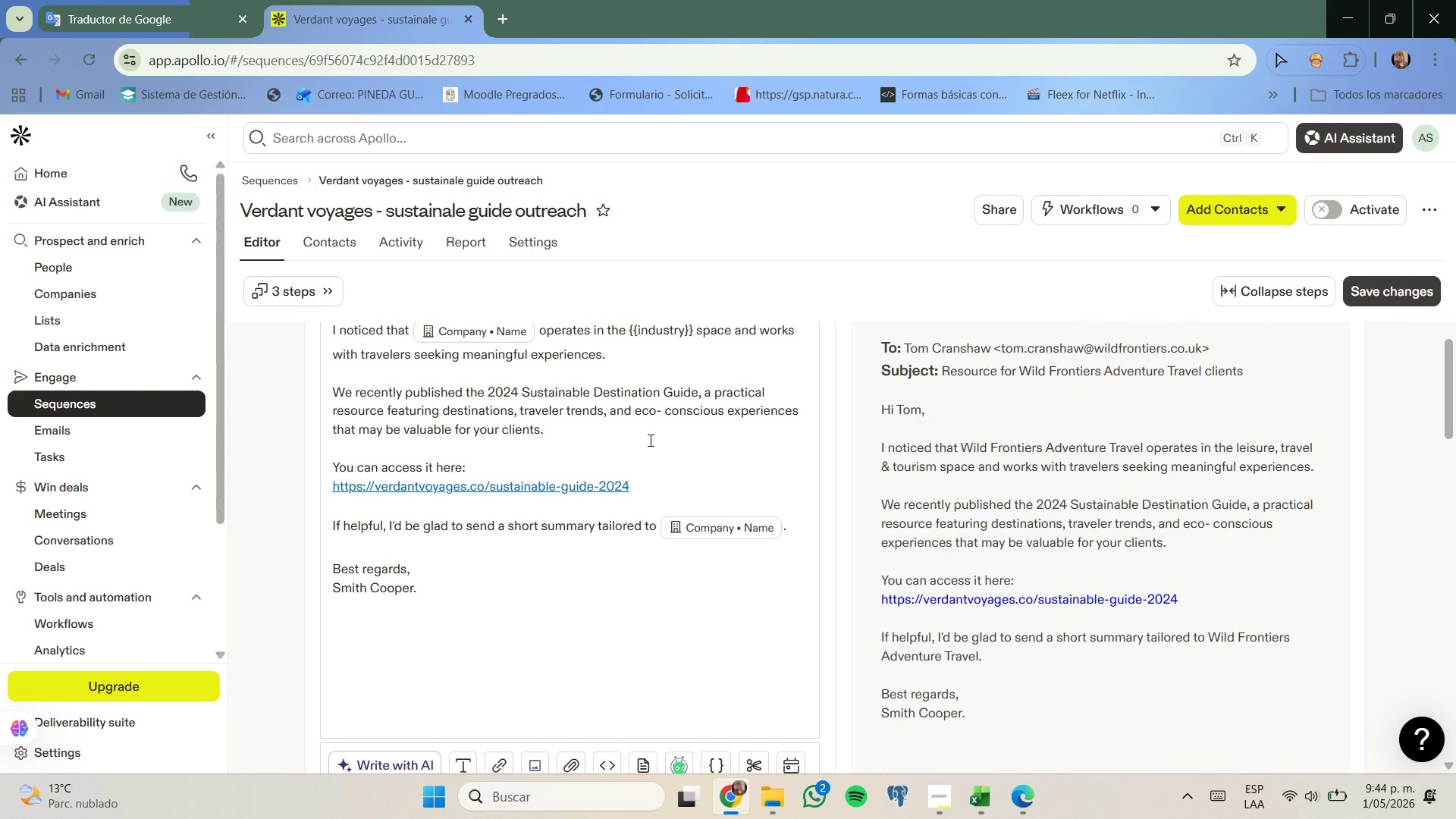 
wait(8.8)
 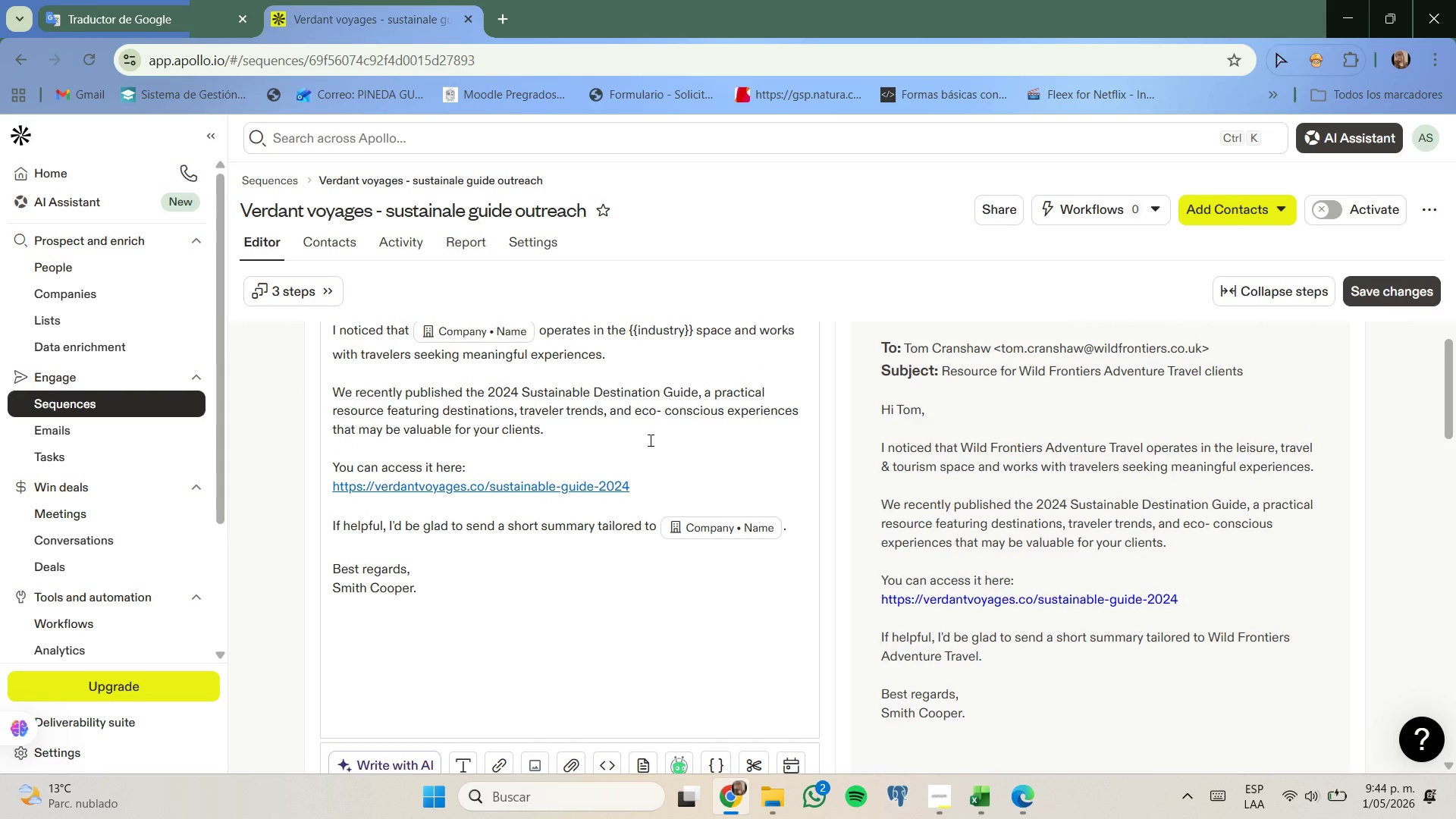 
left_click([686, 400])
 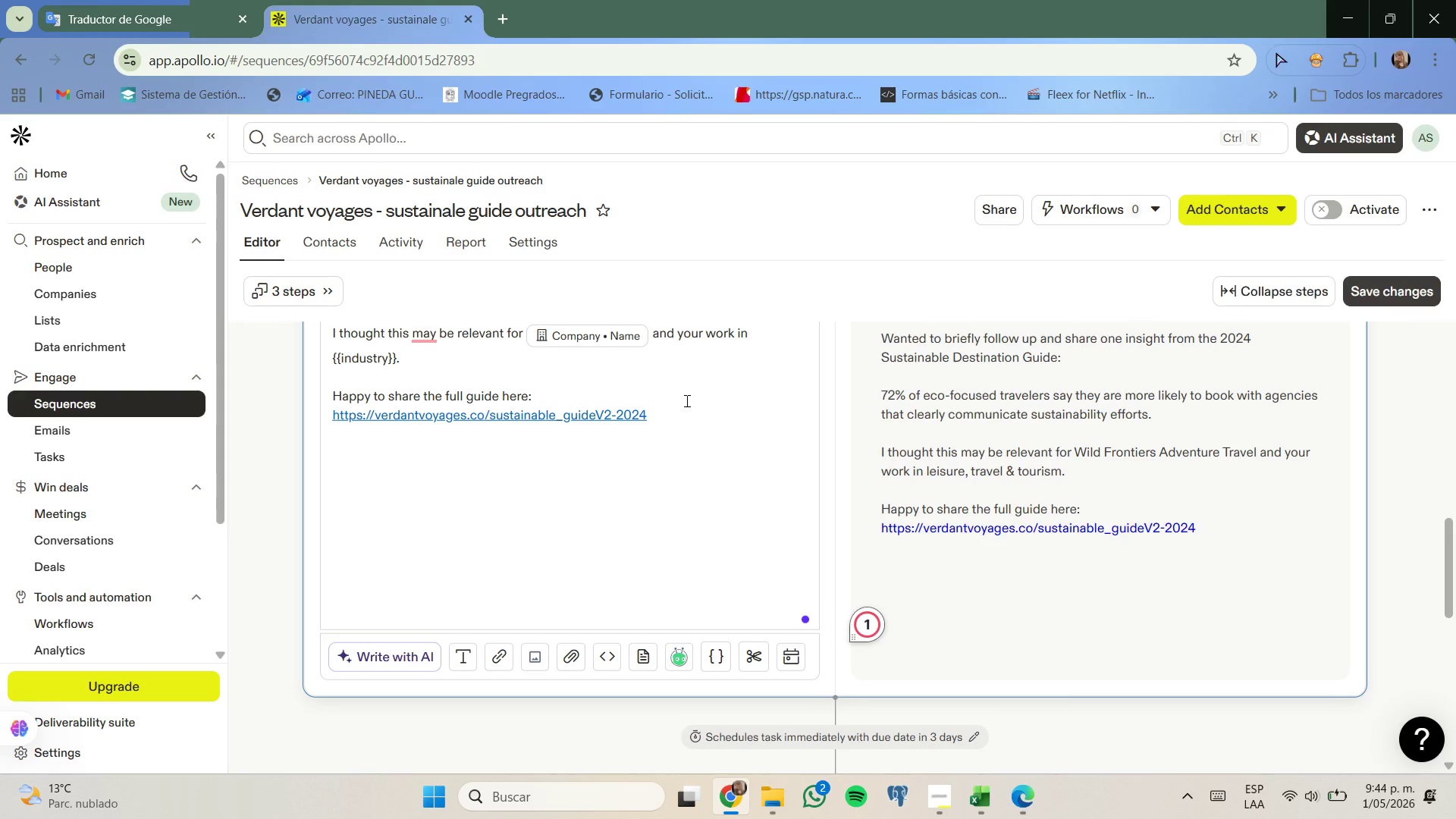 
wait(6.69)
 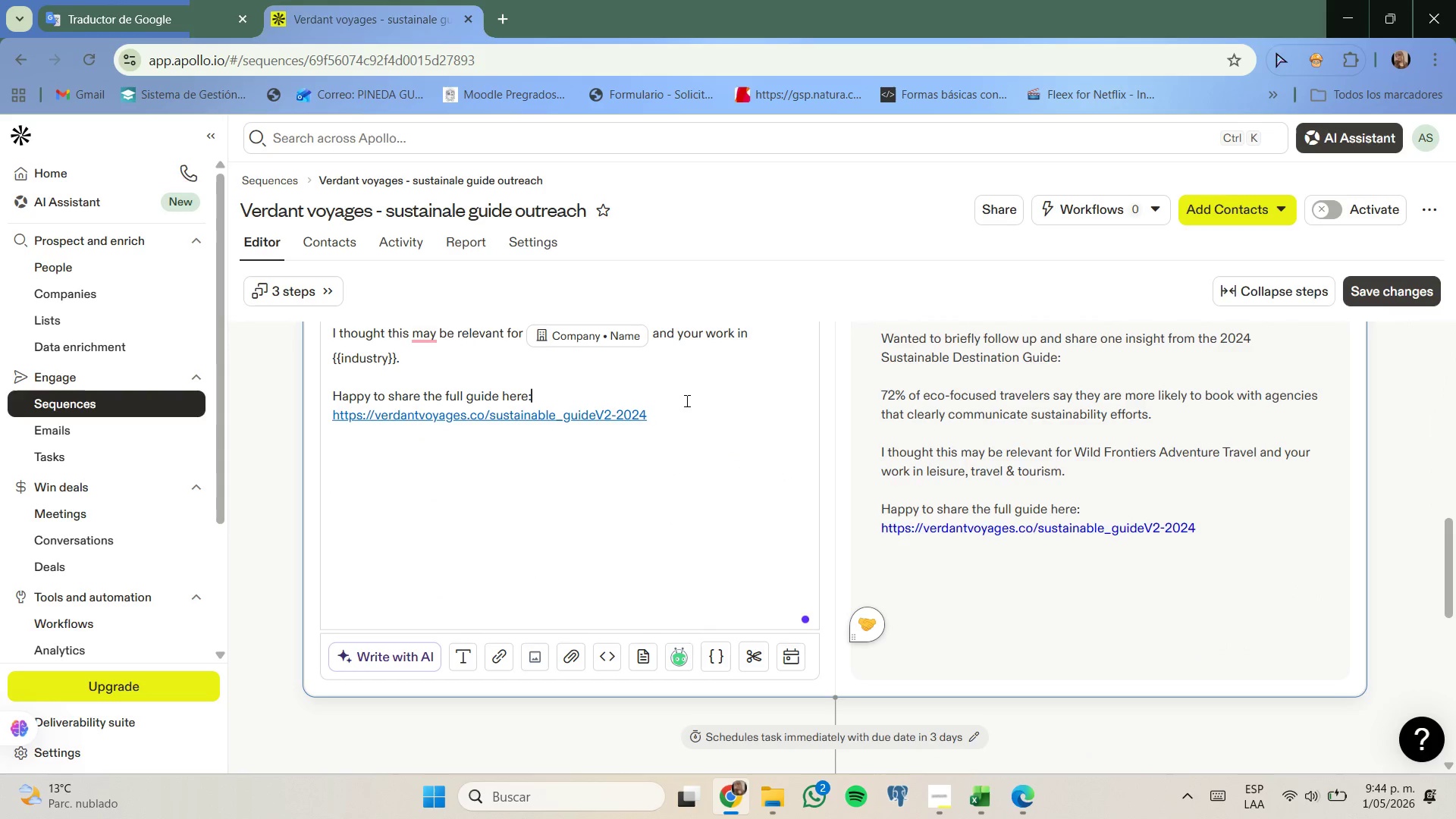 
left_click([706, 413])
 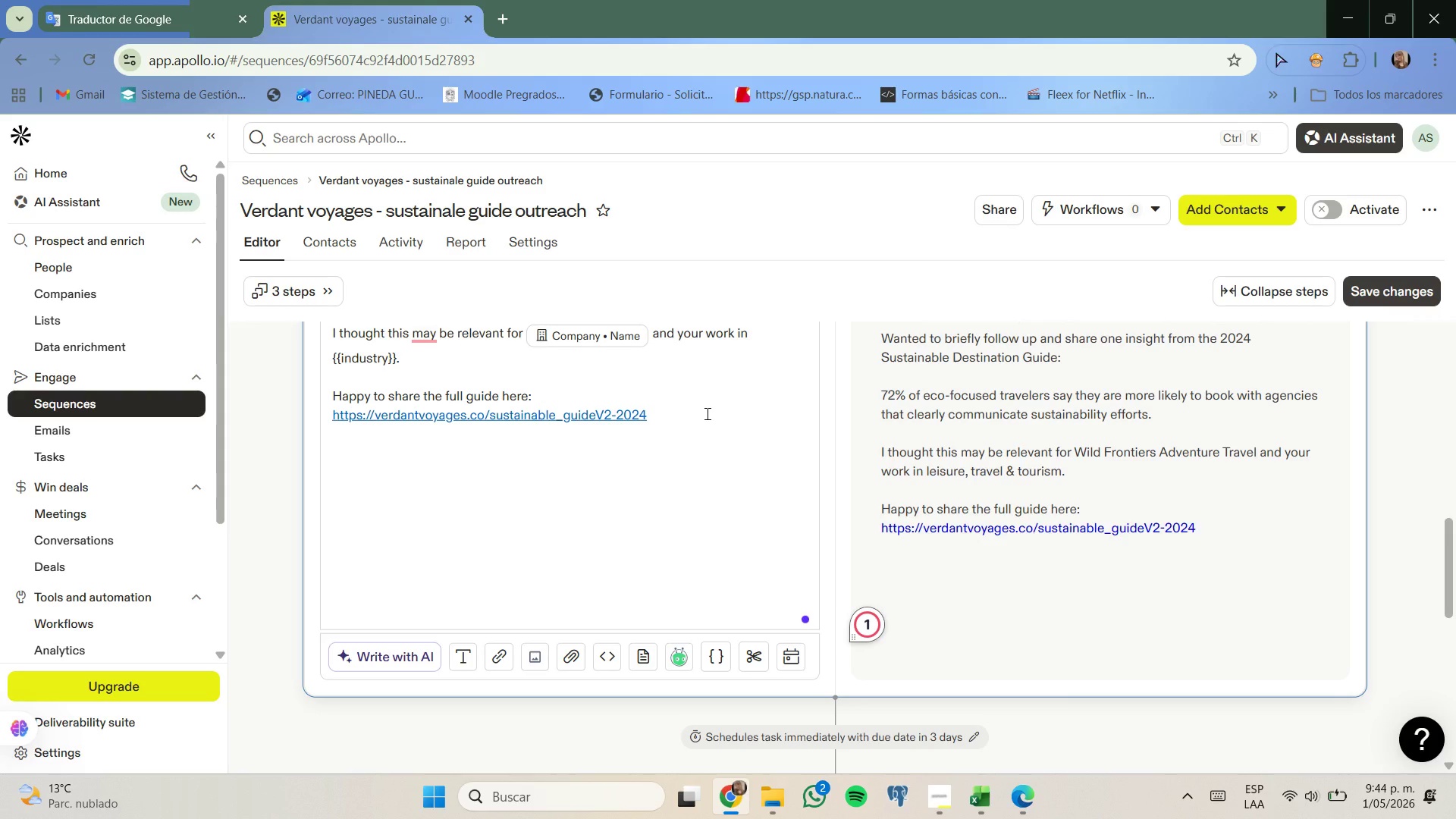 
key(Enter)
 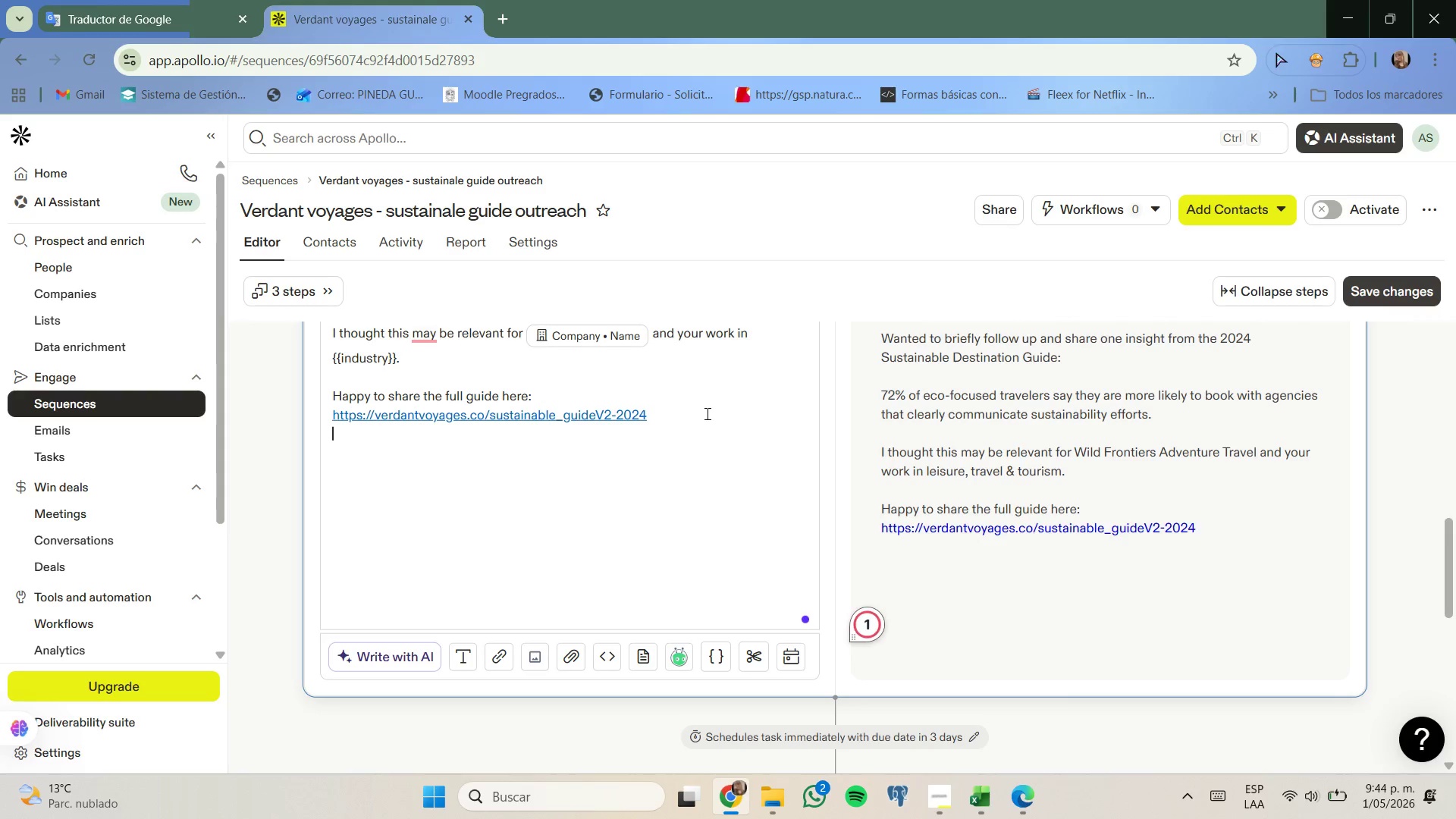 
key(Enter)
 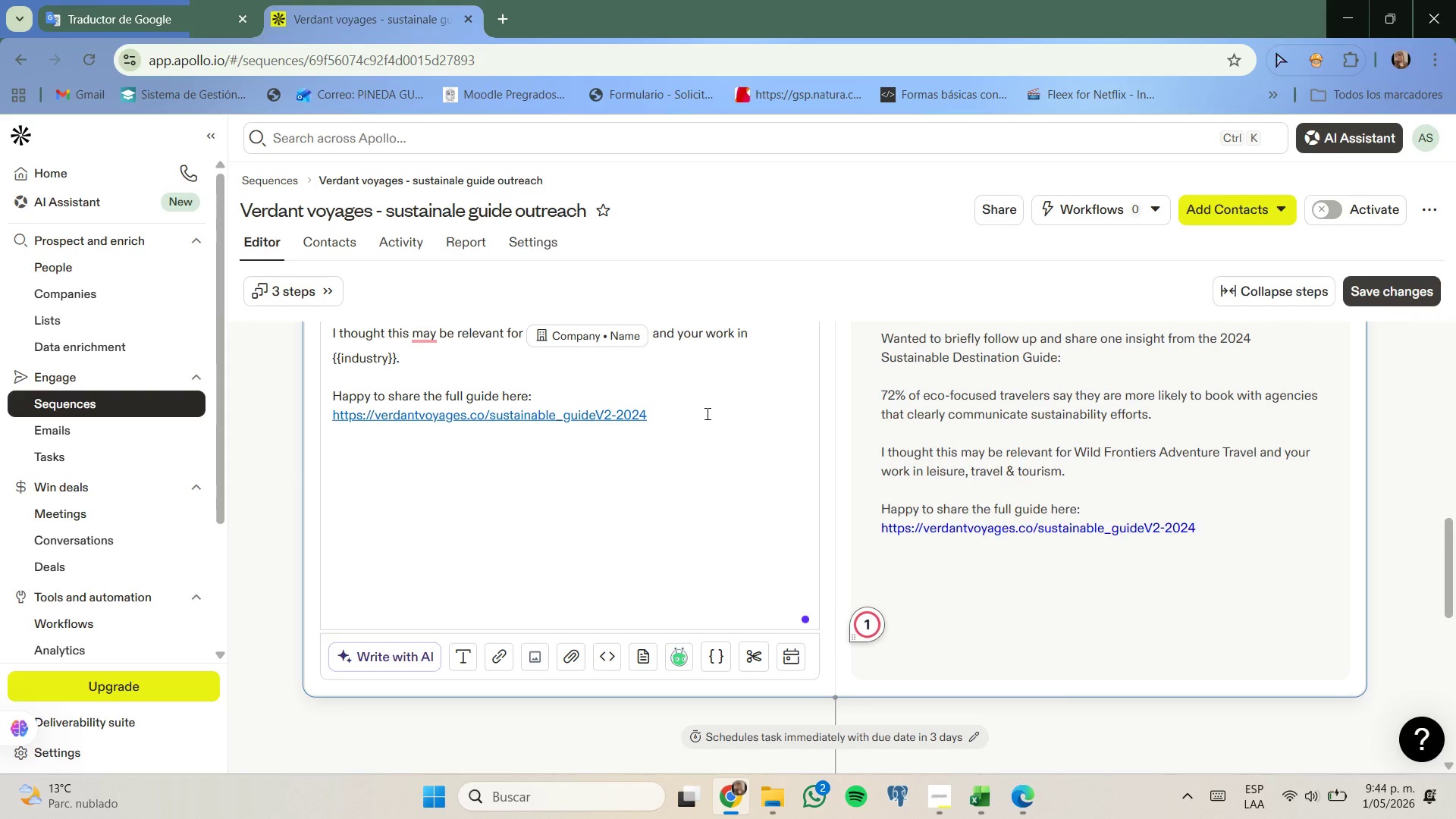 
type(Best regards, )
 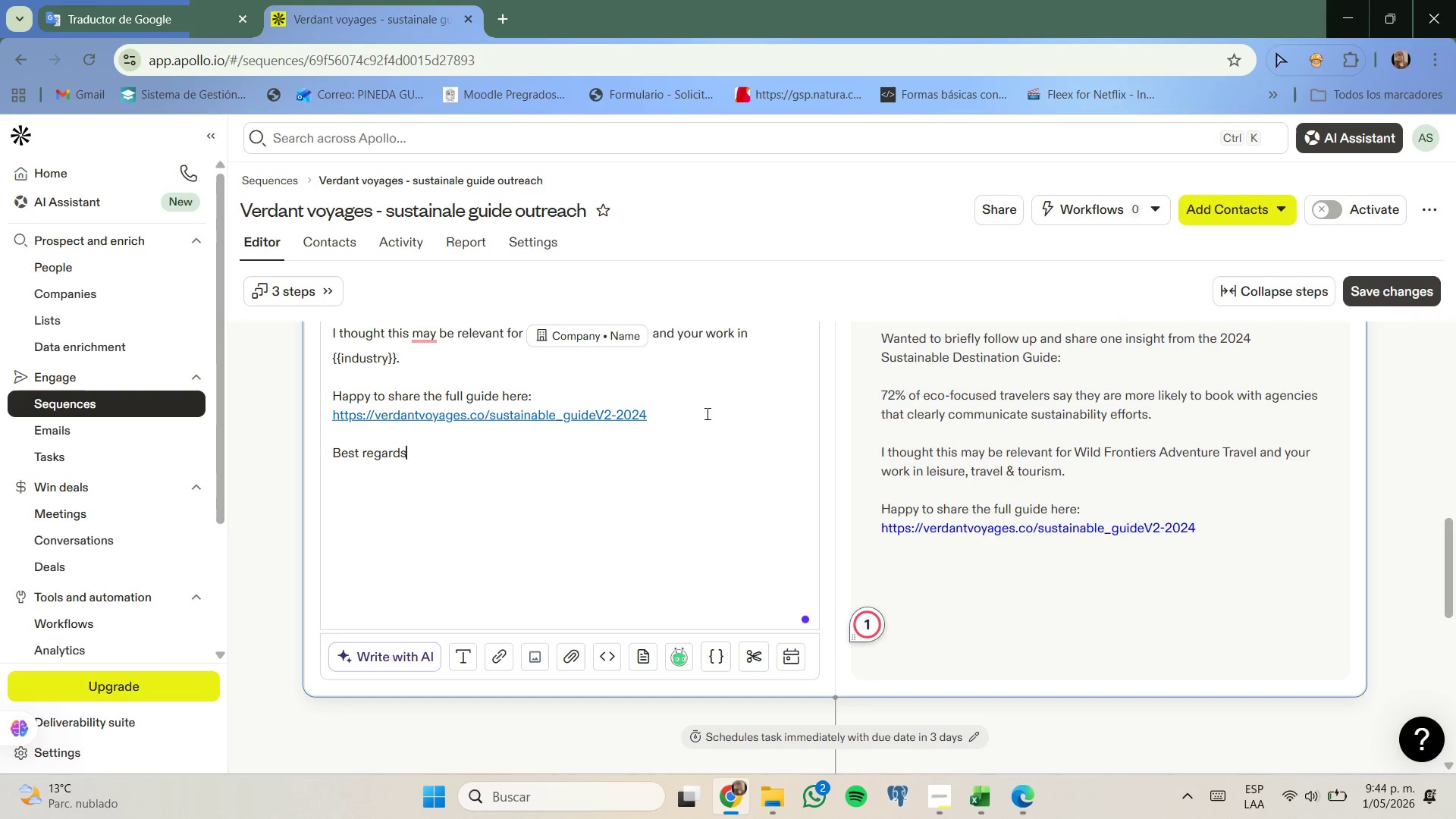 
key(Enter)
 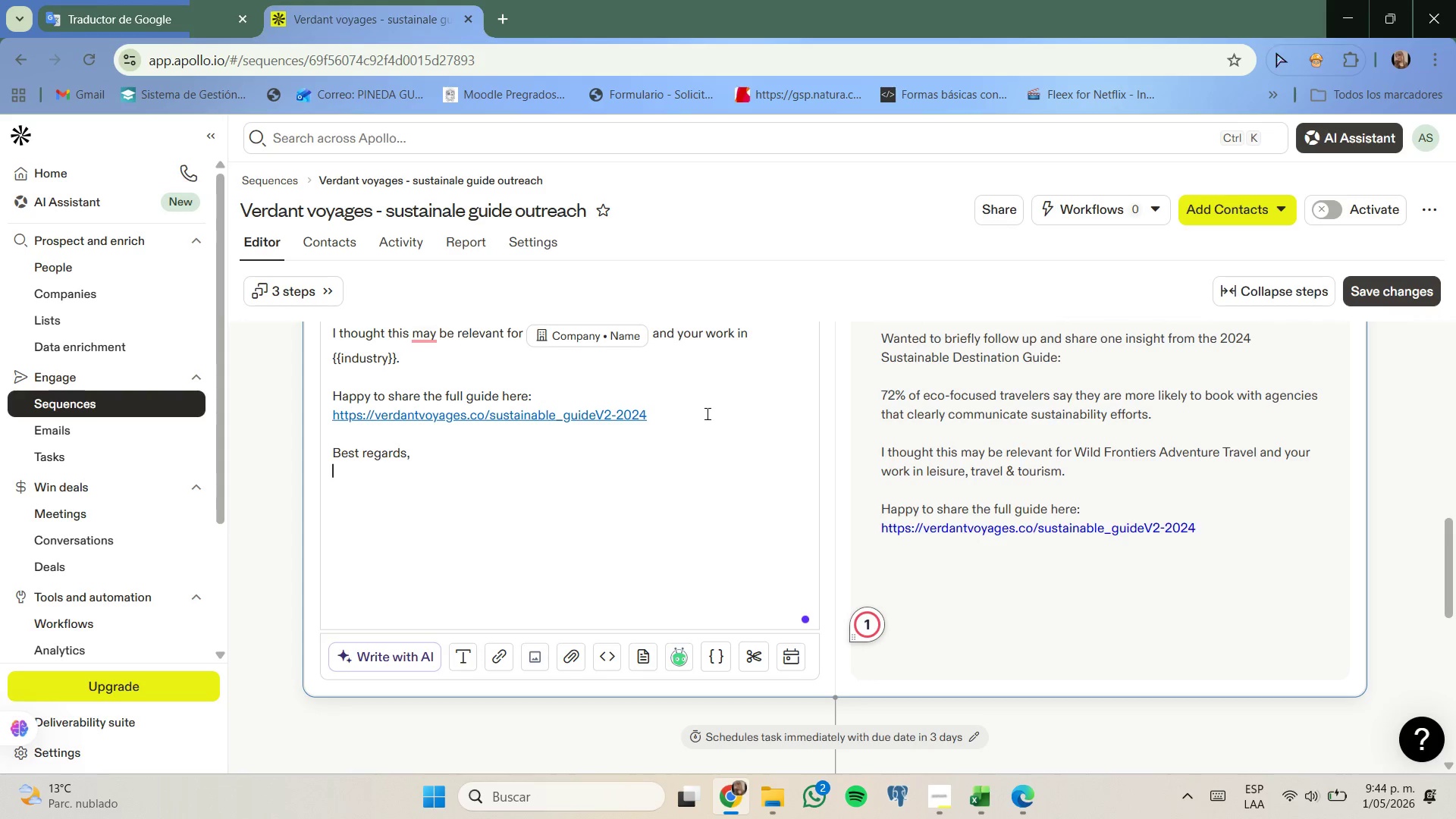 
type(Smith Cooper.)
 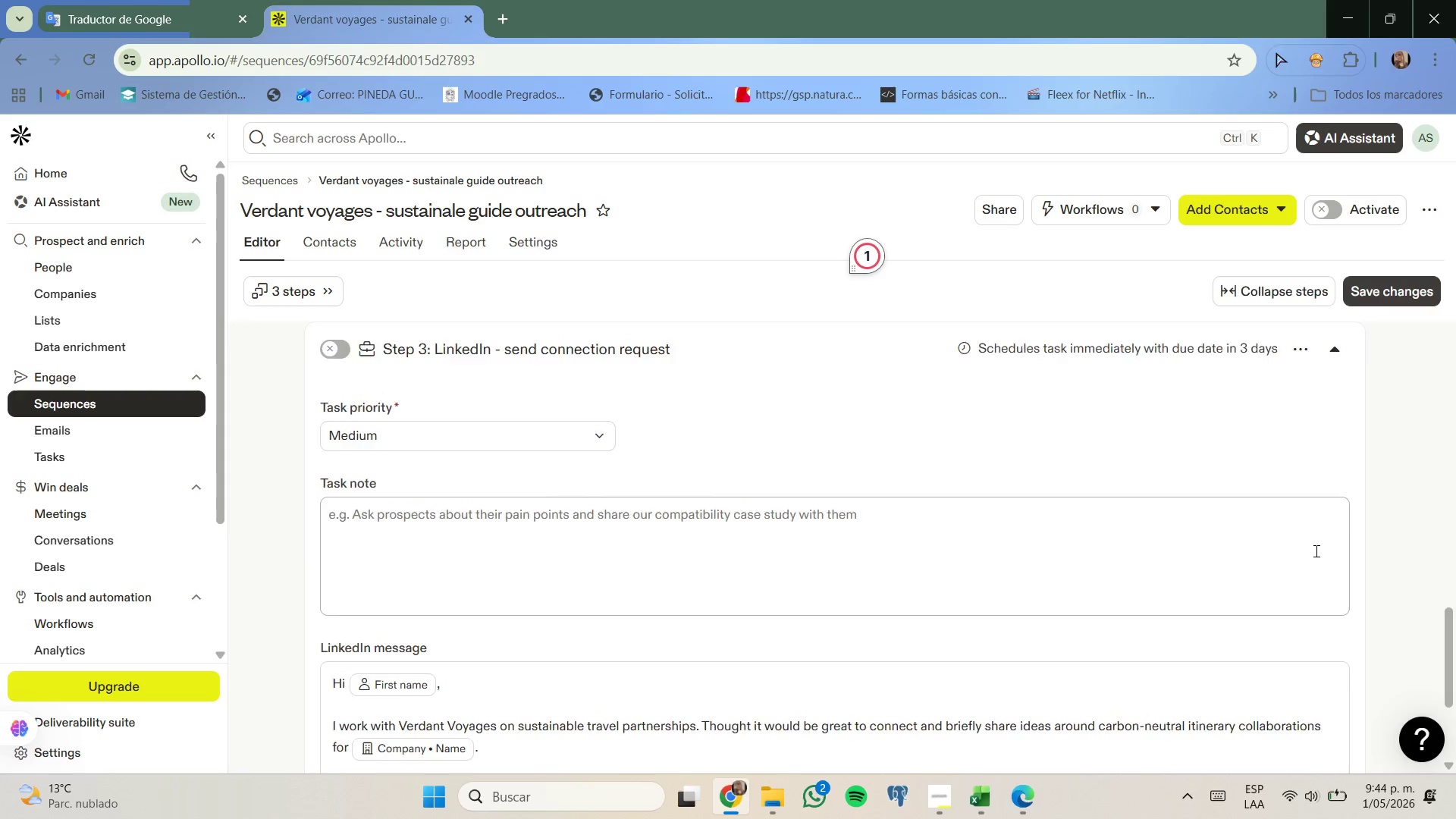 
wait(20.05)
 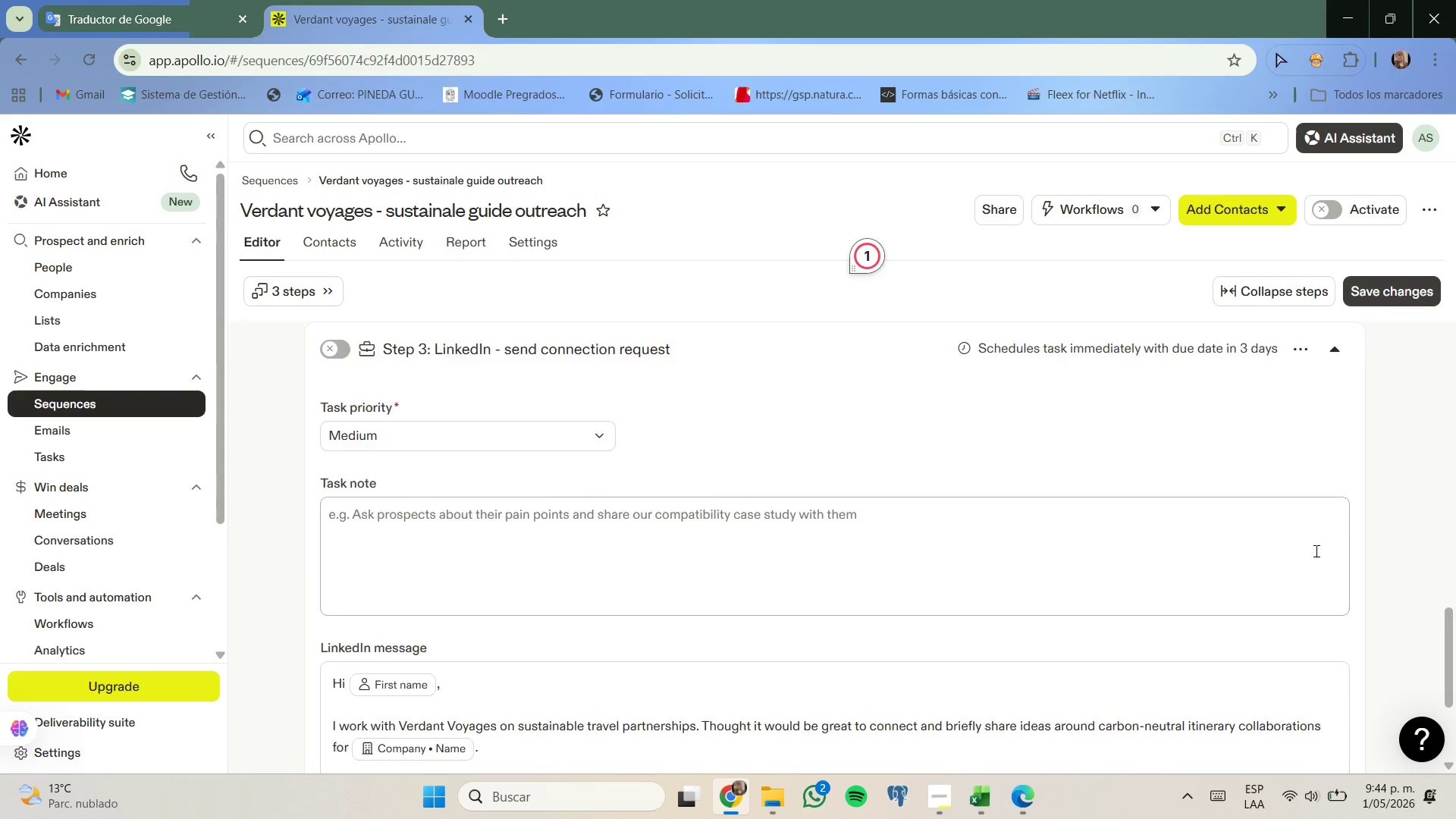 
left_click([339, 528])
 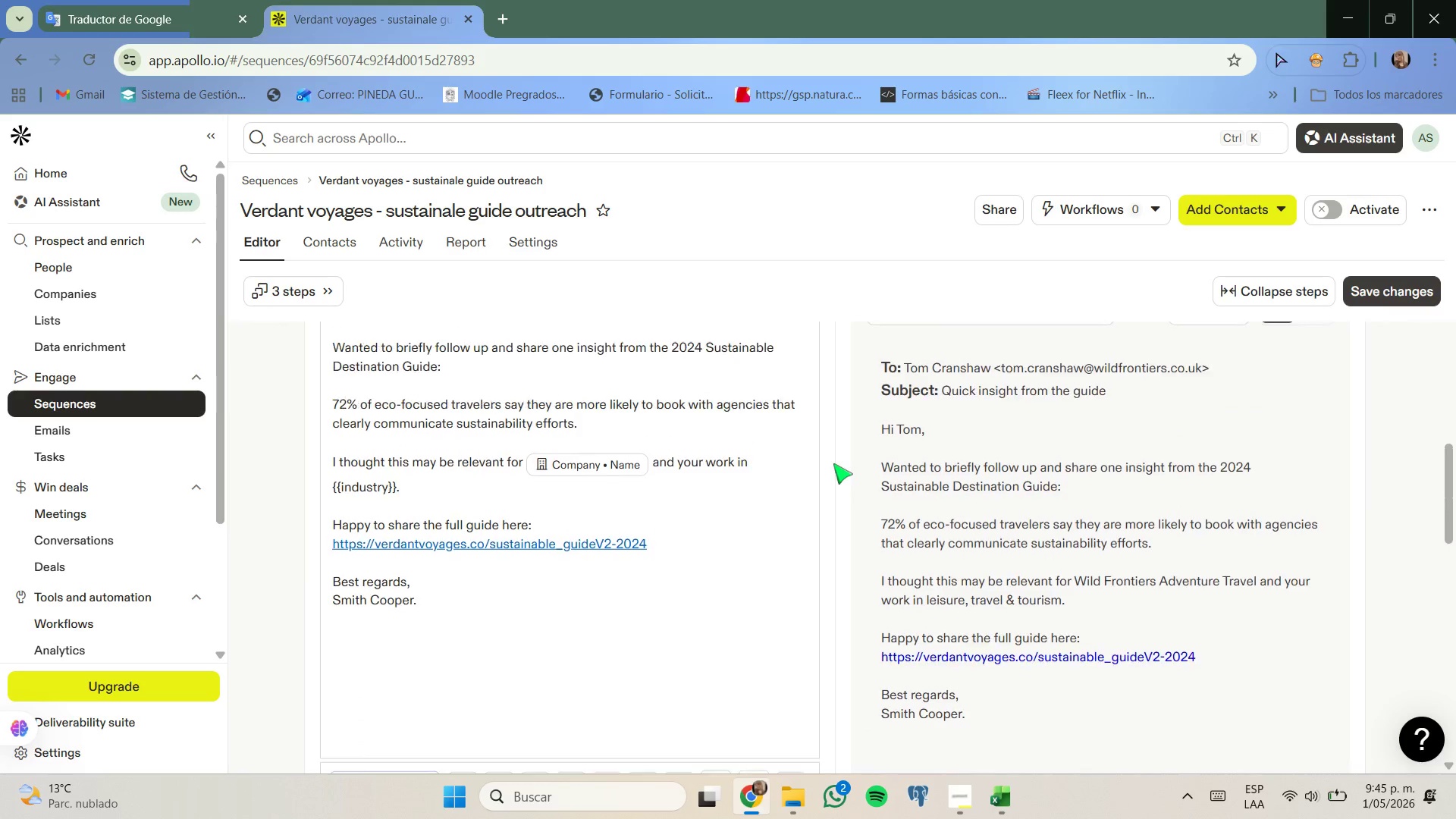 
wait(11.12)
 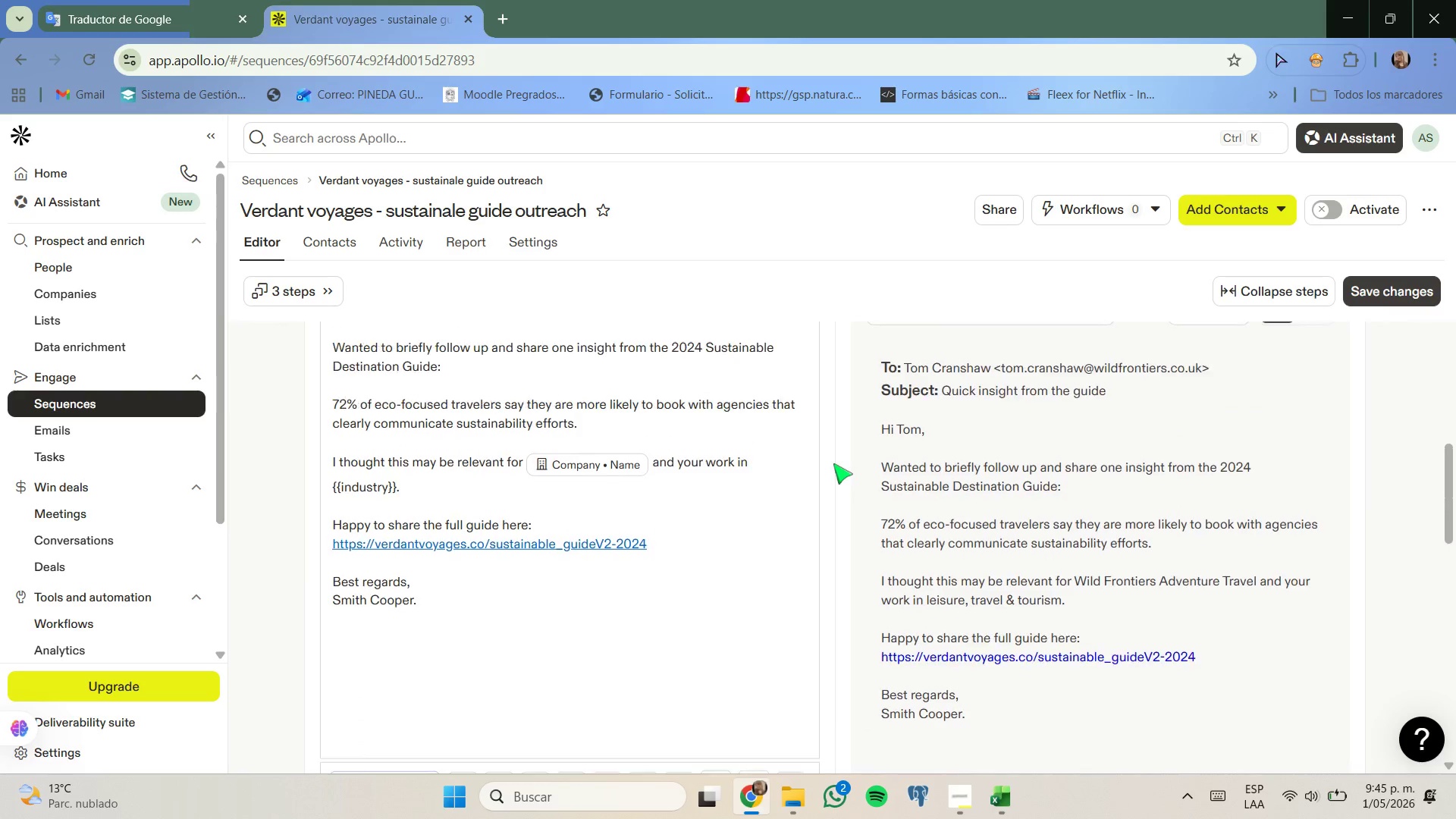 
left_click([712, 720])
 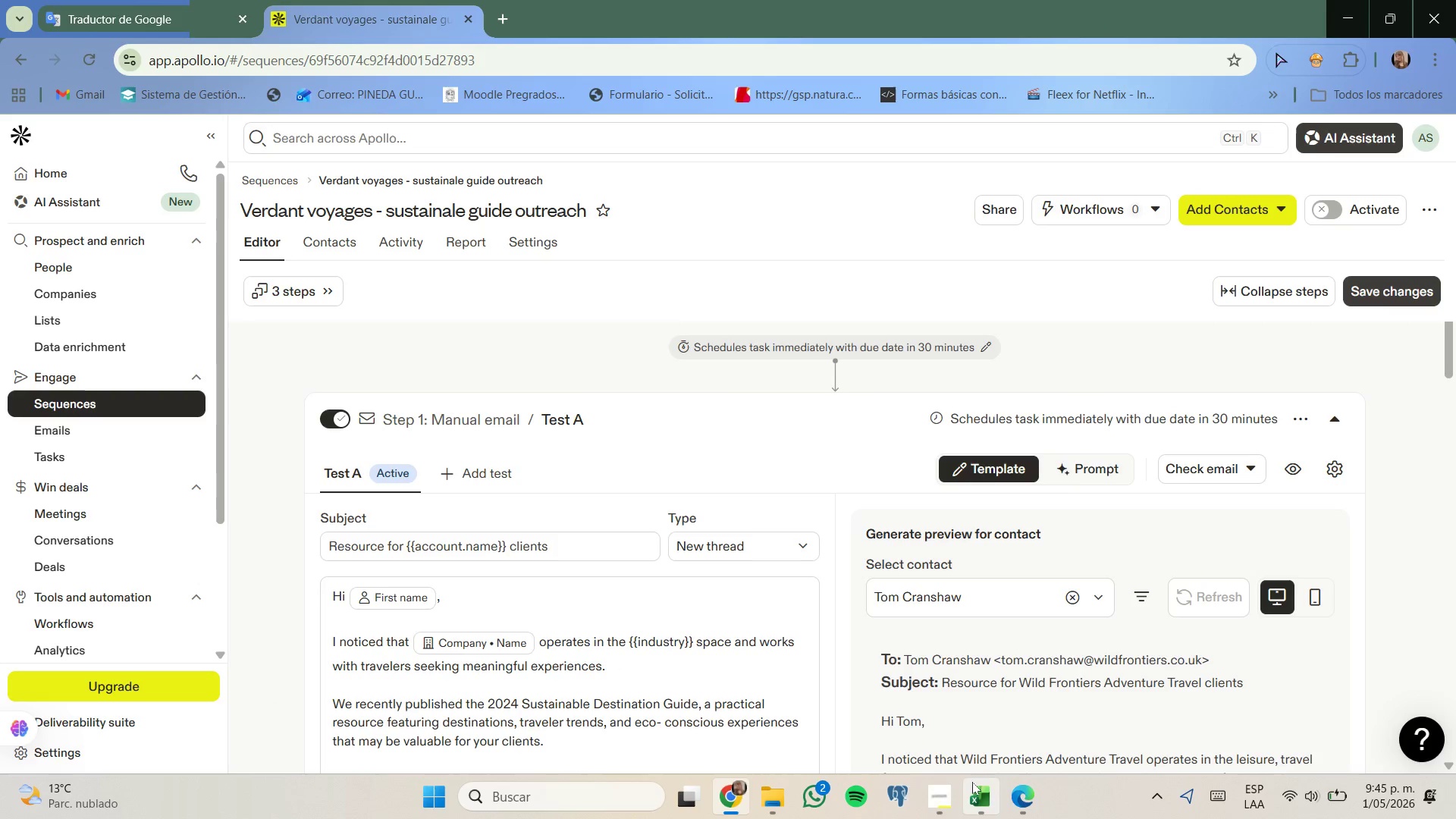 
left_click([931, 807])